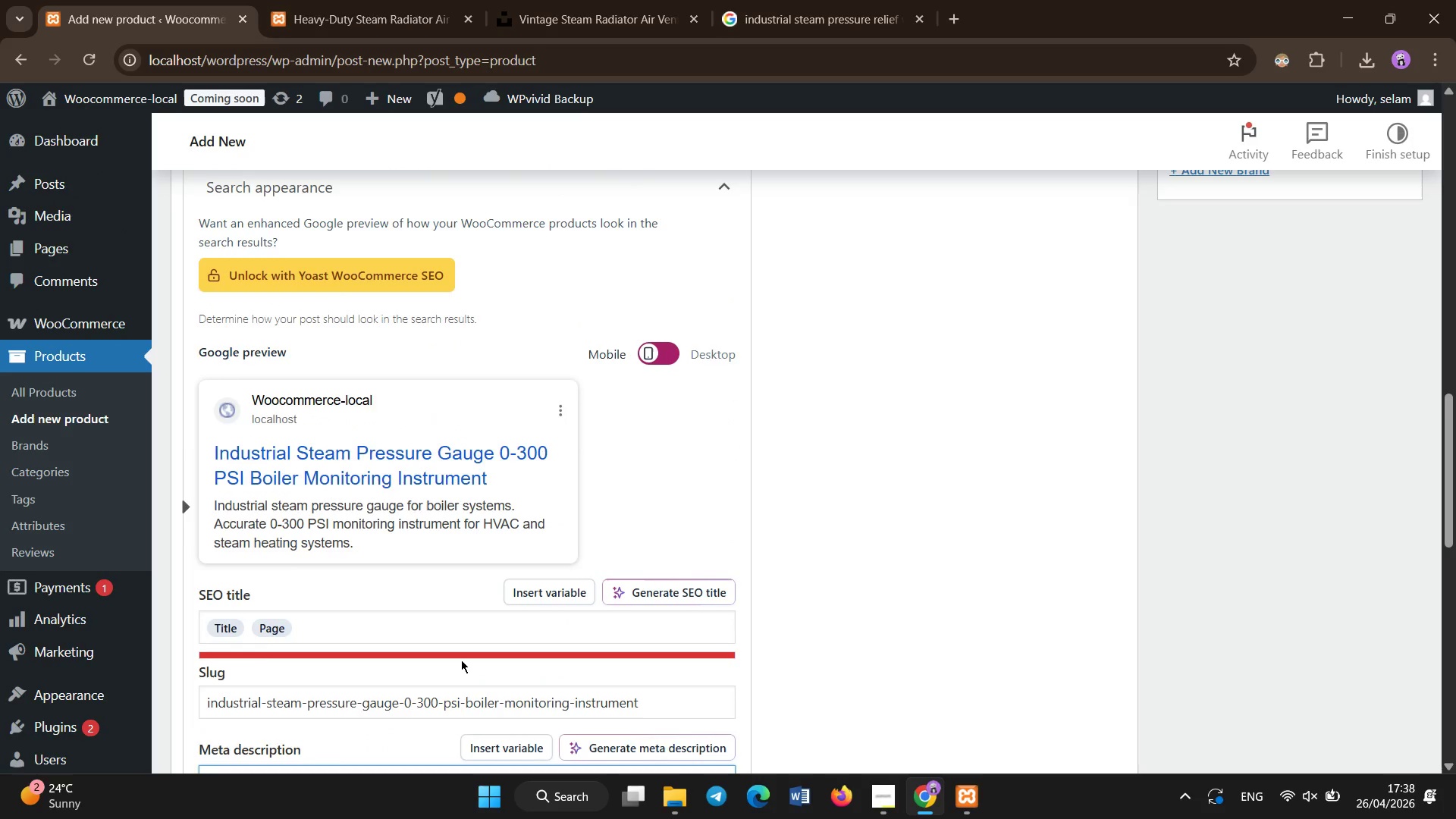 
left_click_drag(start_coordinate=[461, 660], to_coordinate=[500, 579])
 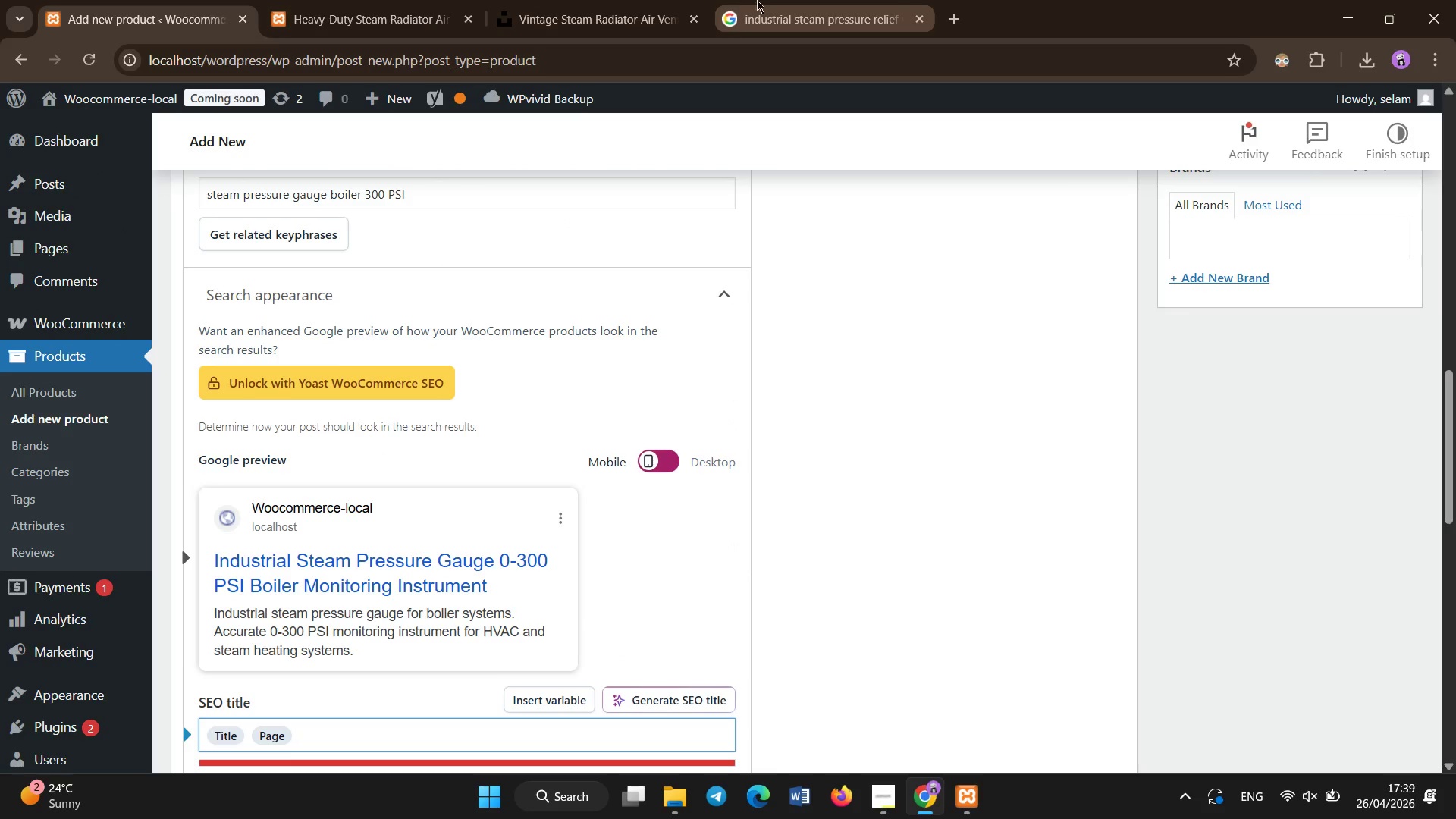 
scroll: coordinate [461, 660], scroll_direction: up, amount: 2.0
 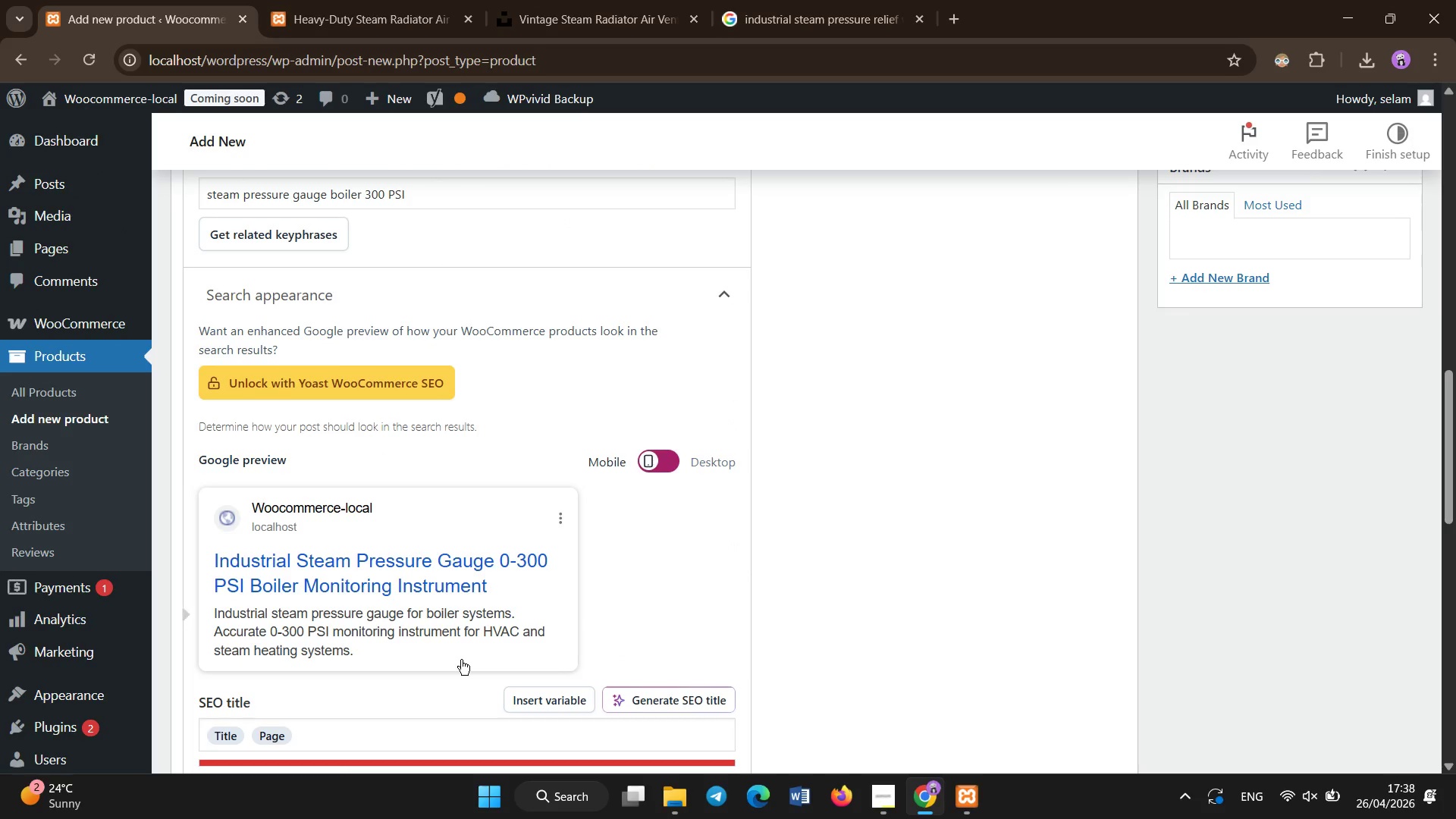 
left_click([773, 0])
 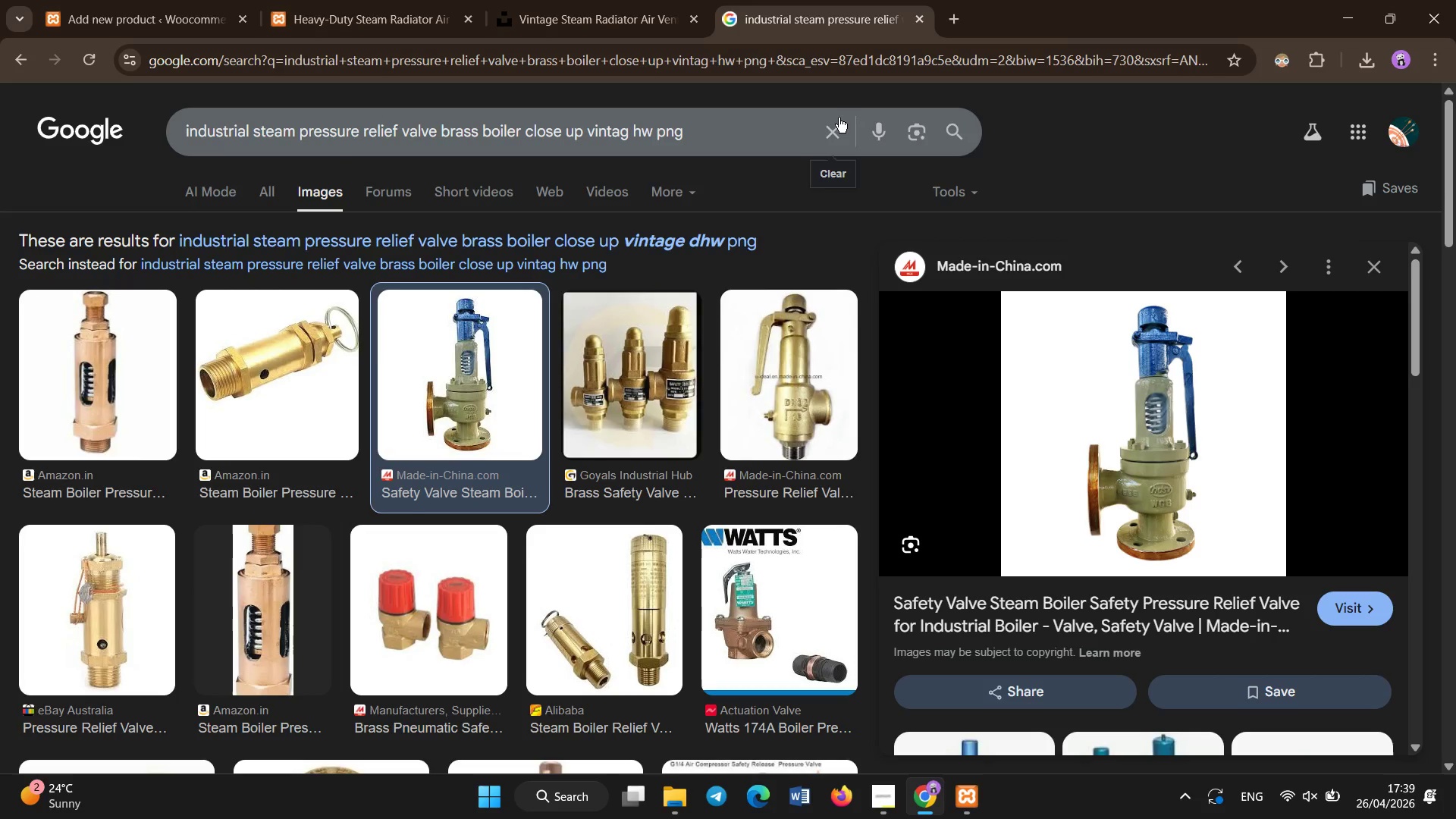 
left_click([839, 118])
 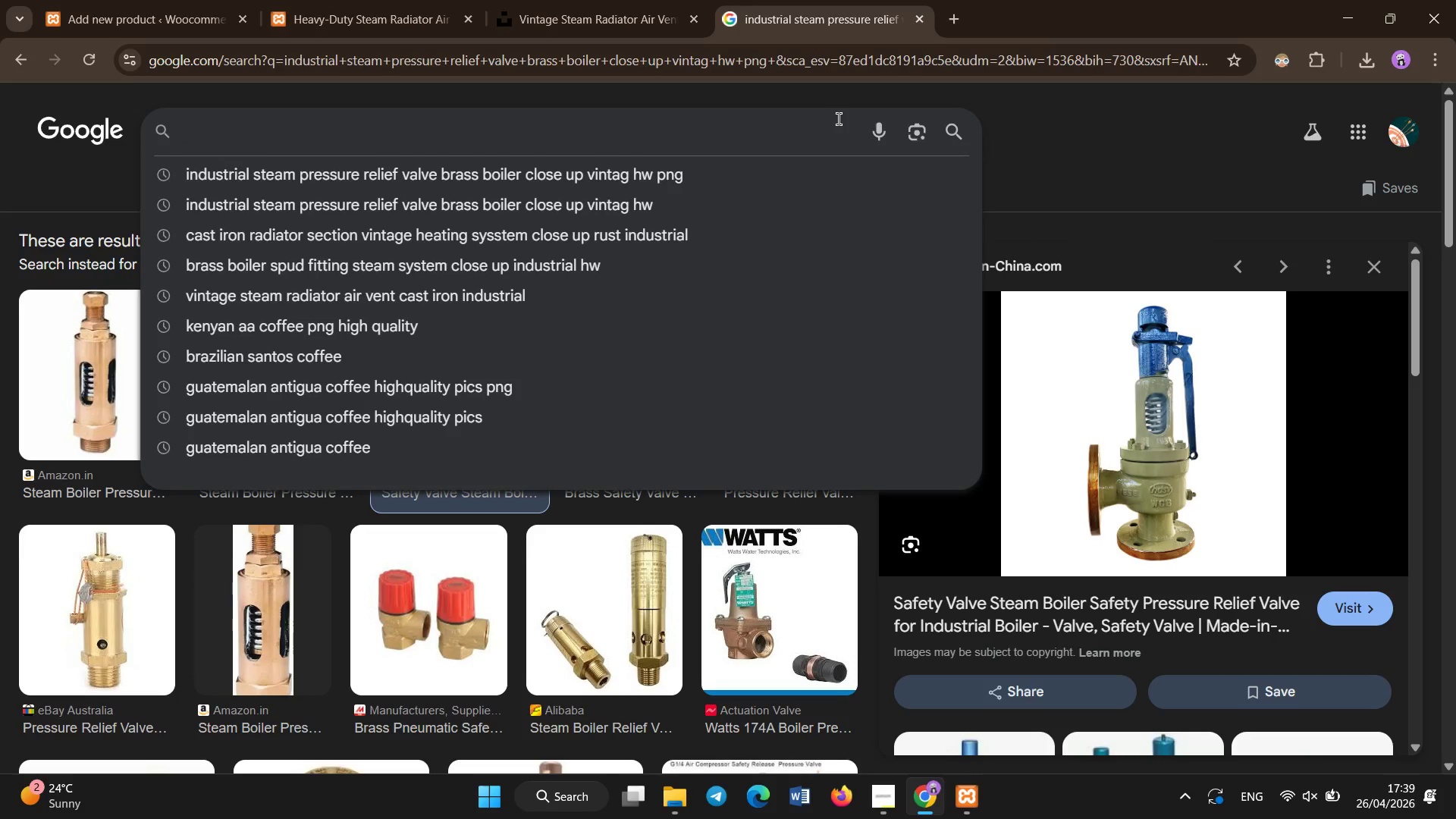 
type(industrial steam pressure gauge boiler clos e)
key(Backspace)
key(Backspace)
type(e up analg)
key(Backspace)
type(og dial vintage HVAC)
 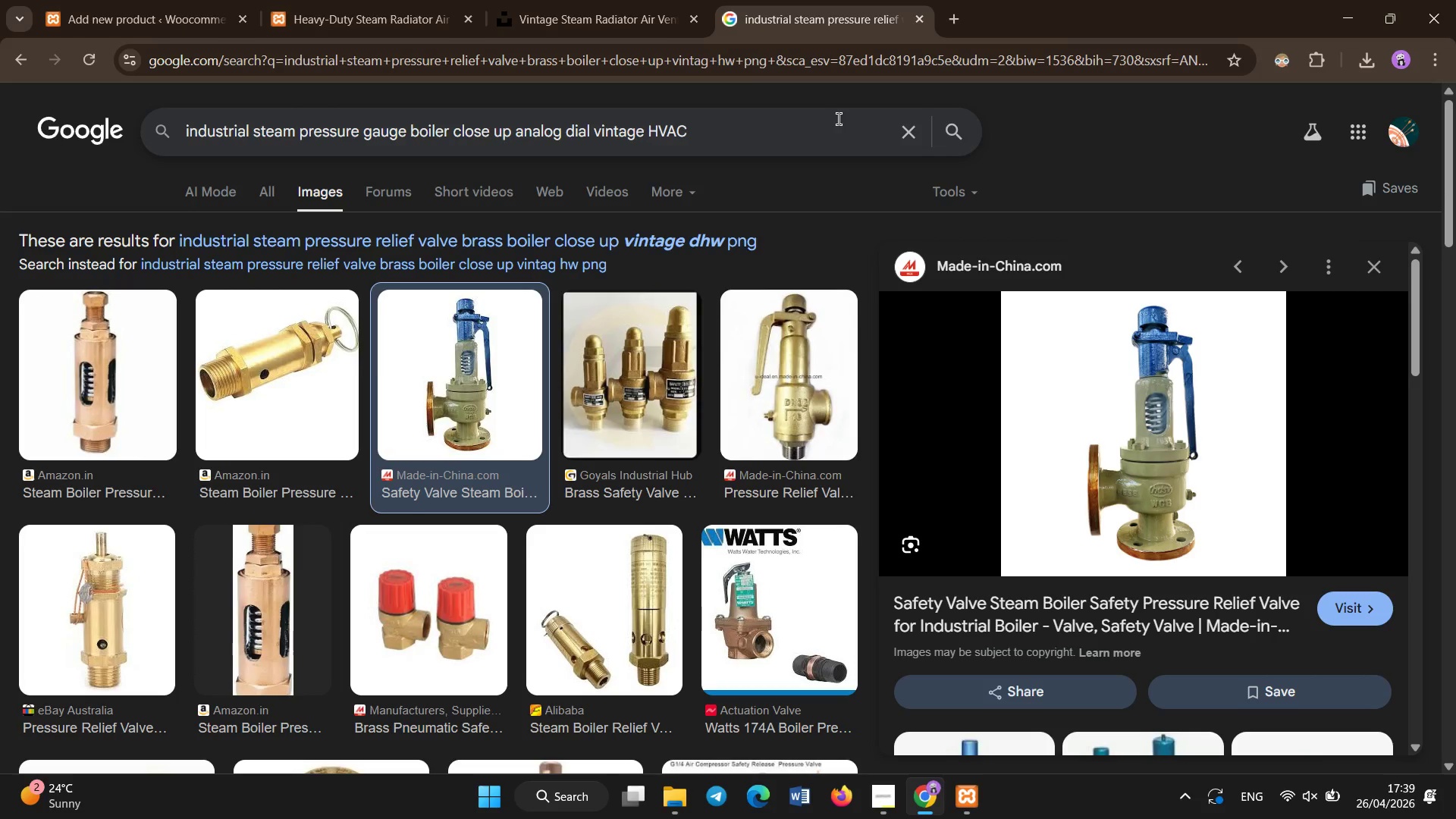 
key(Control+A)
 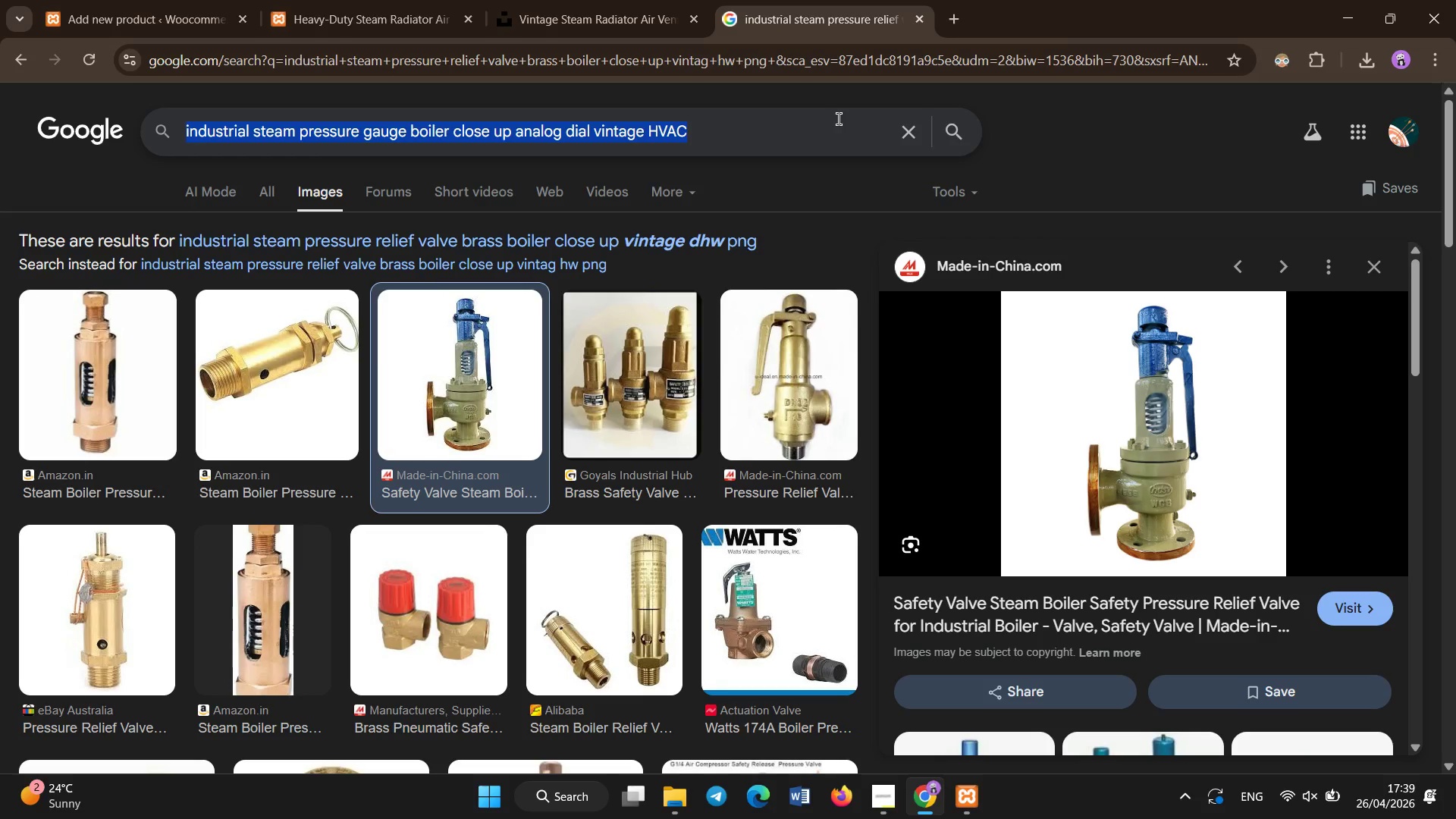 
key(Control+C)
 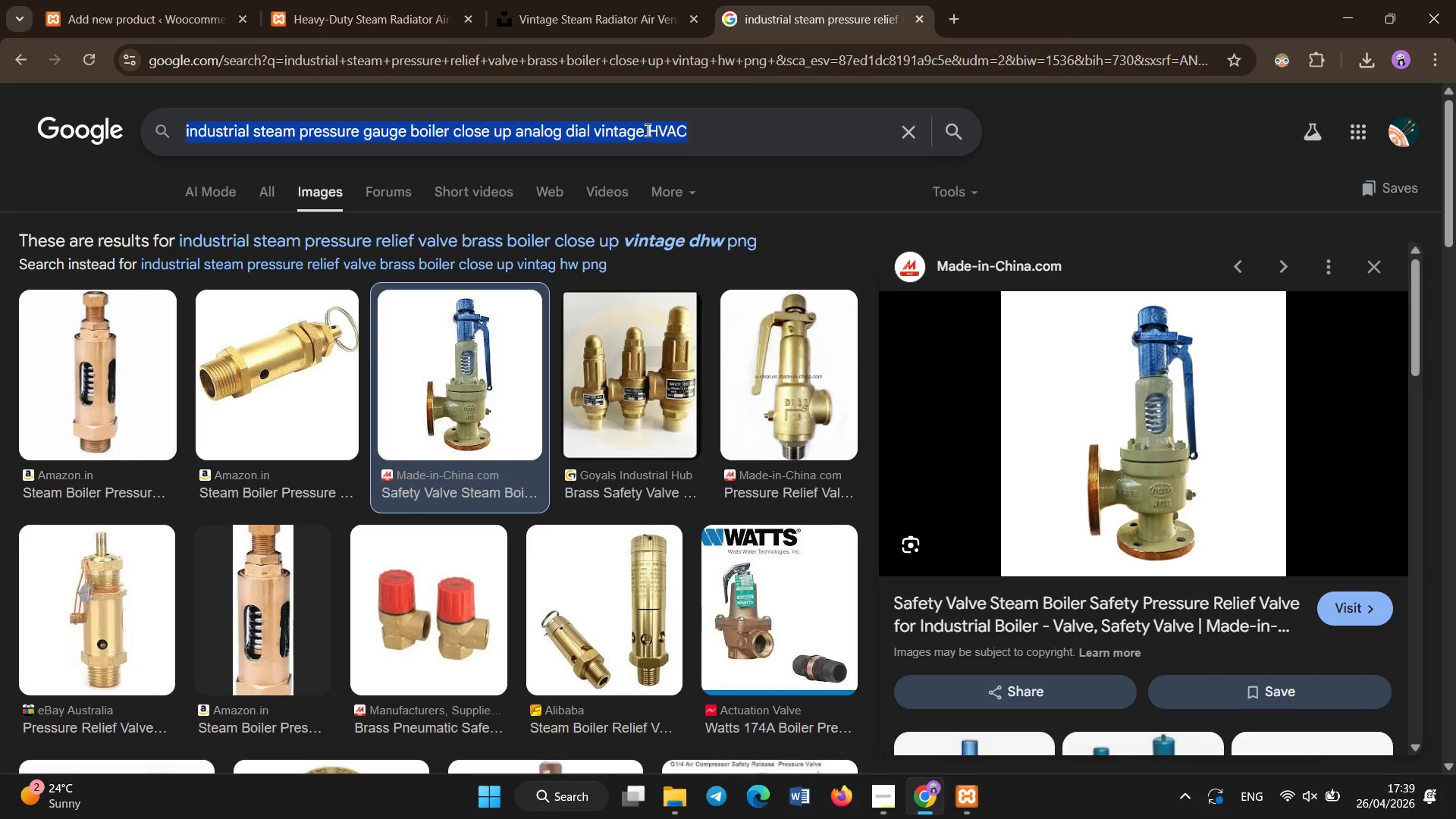 
key(Enter)
 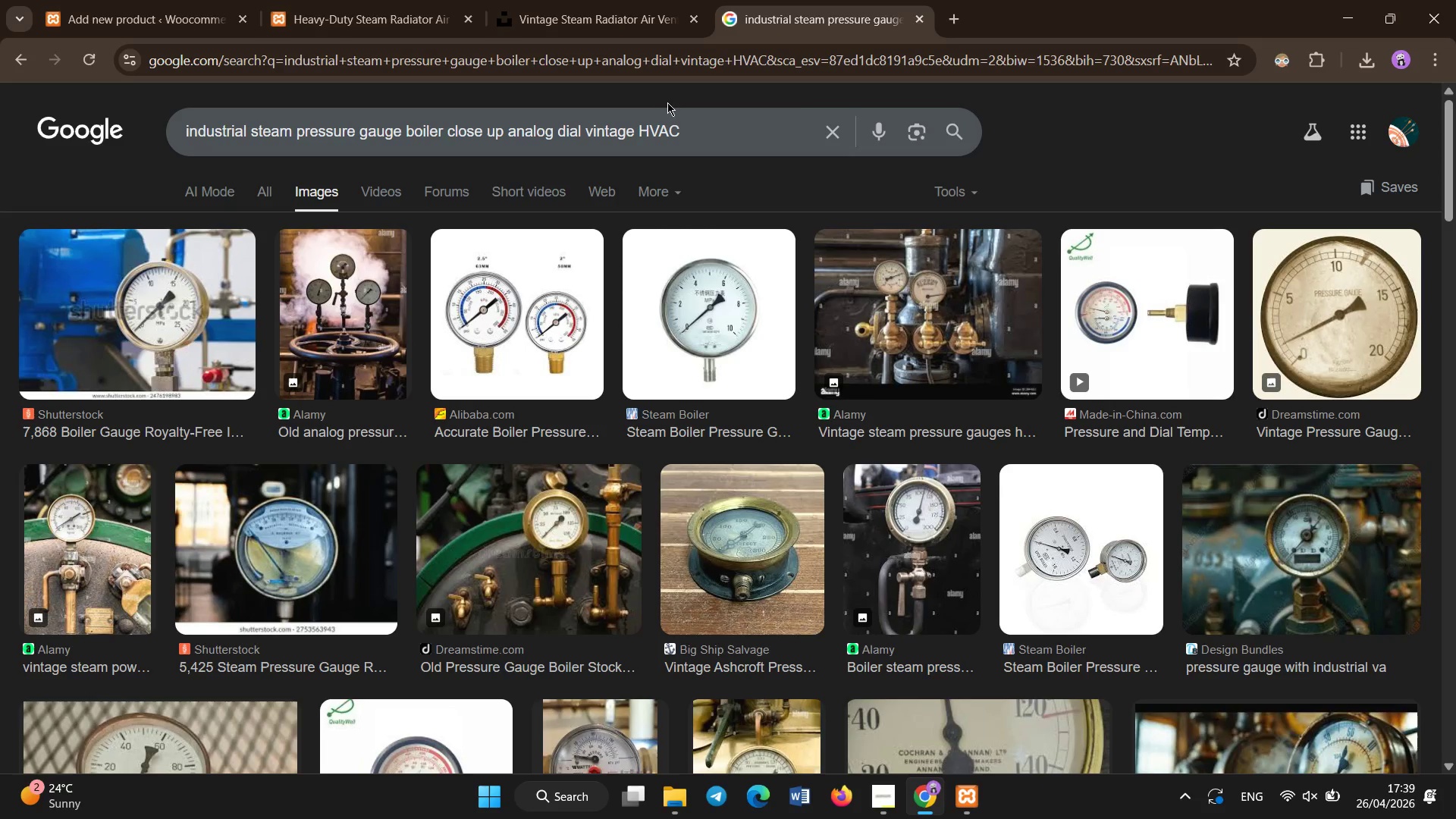 
right_click([1313, 269])
 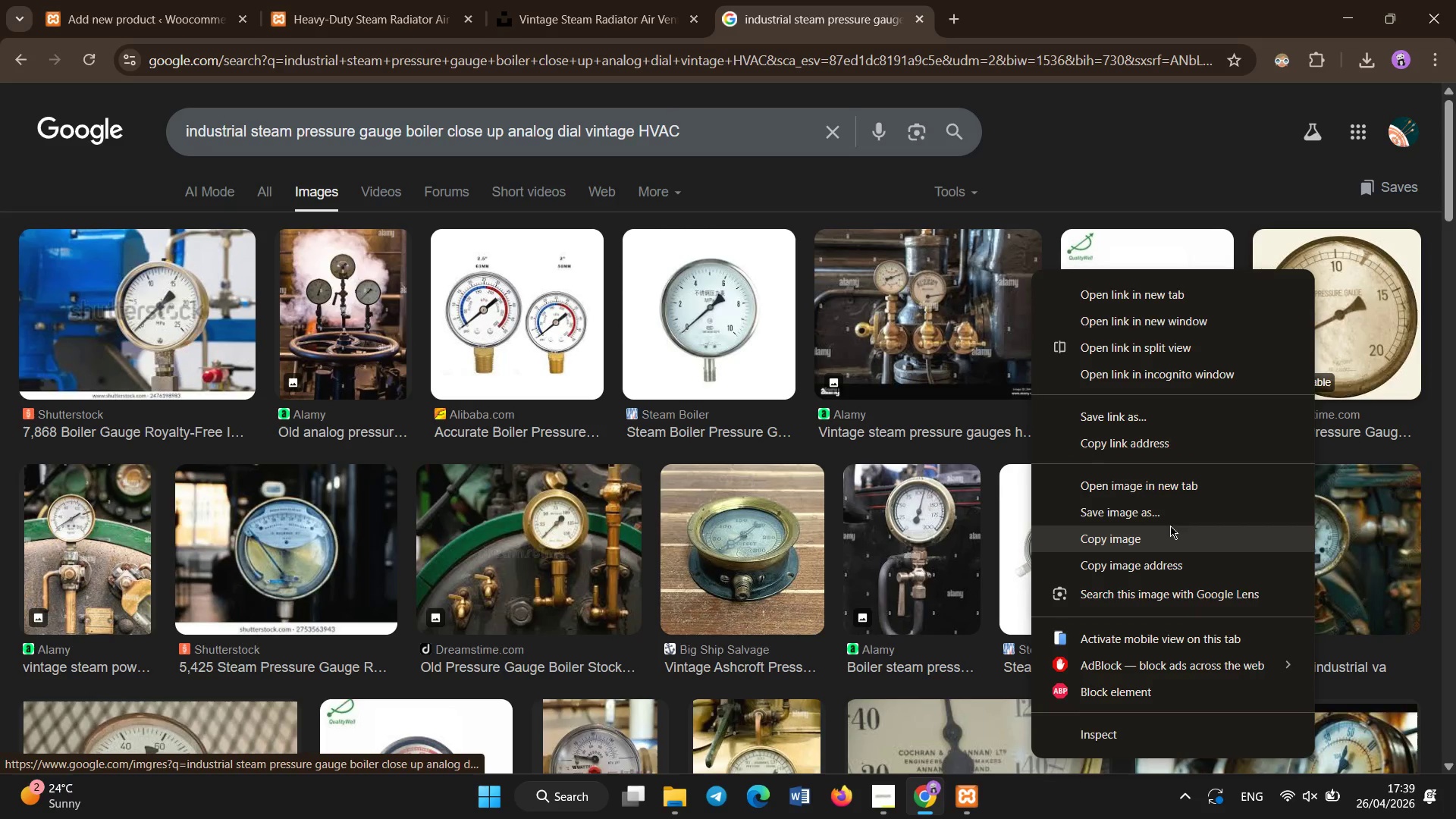 
left_click([1170, 510])
 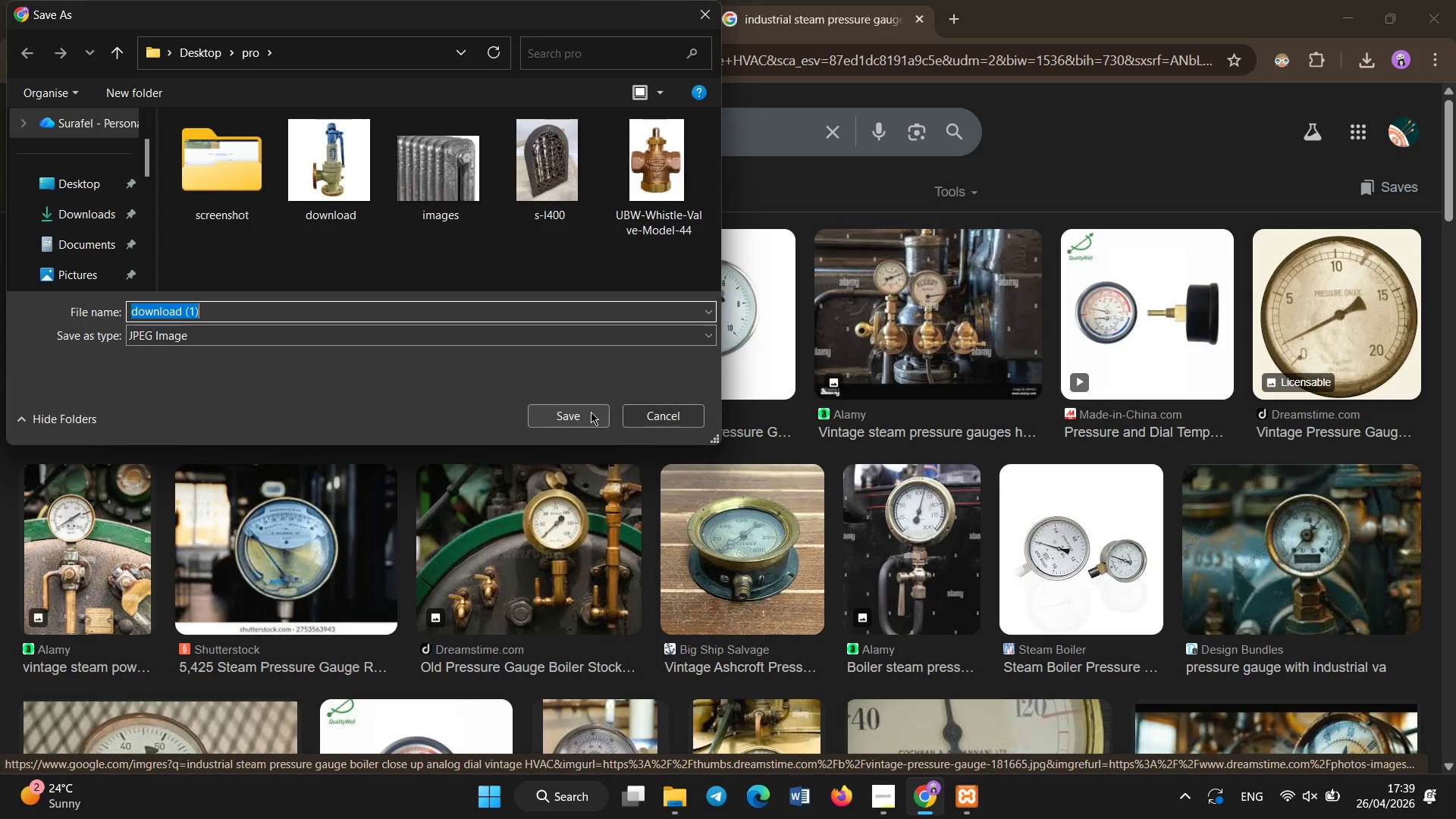 
left_click([591, 412])
 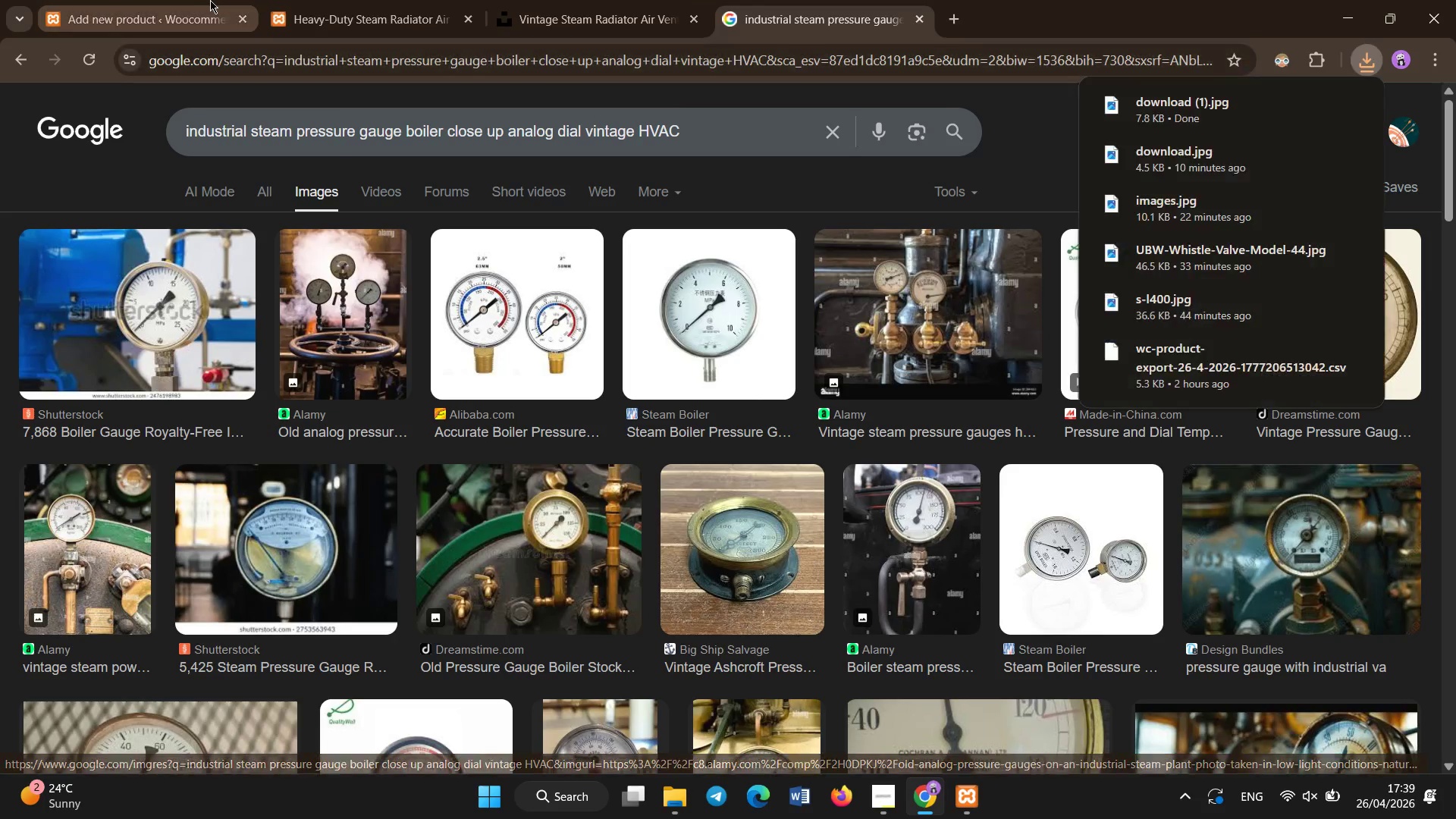 
left_click([206, 0])
 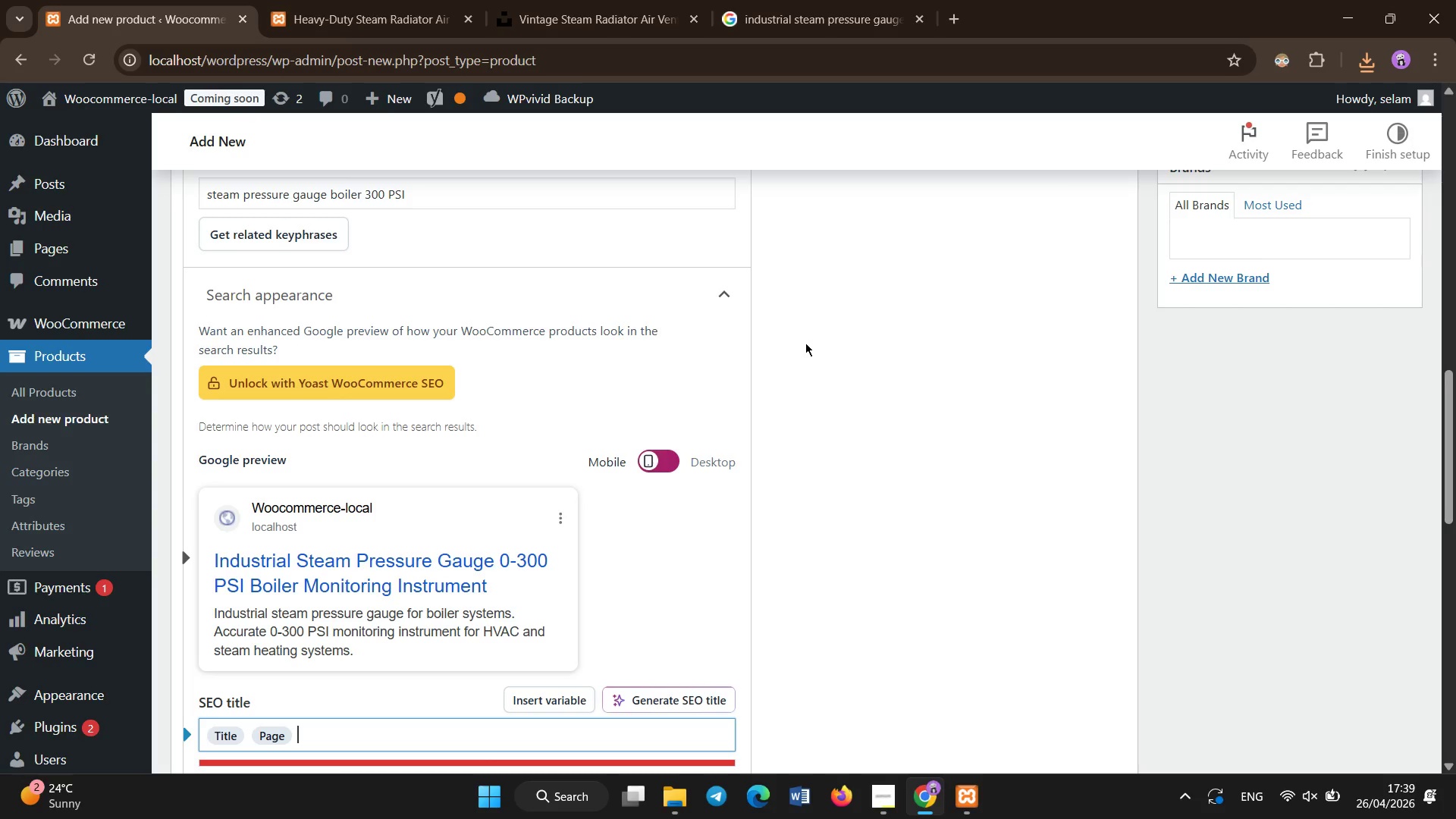 
scroll: coordinate [809, 337], scroll_direction: up, amount: 15.0
 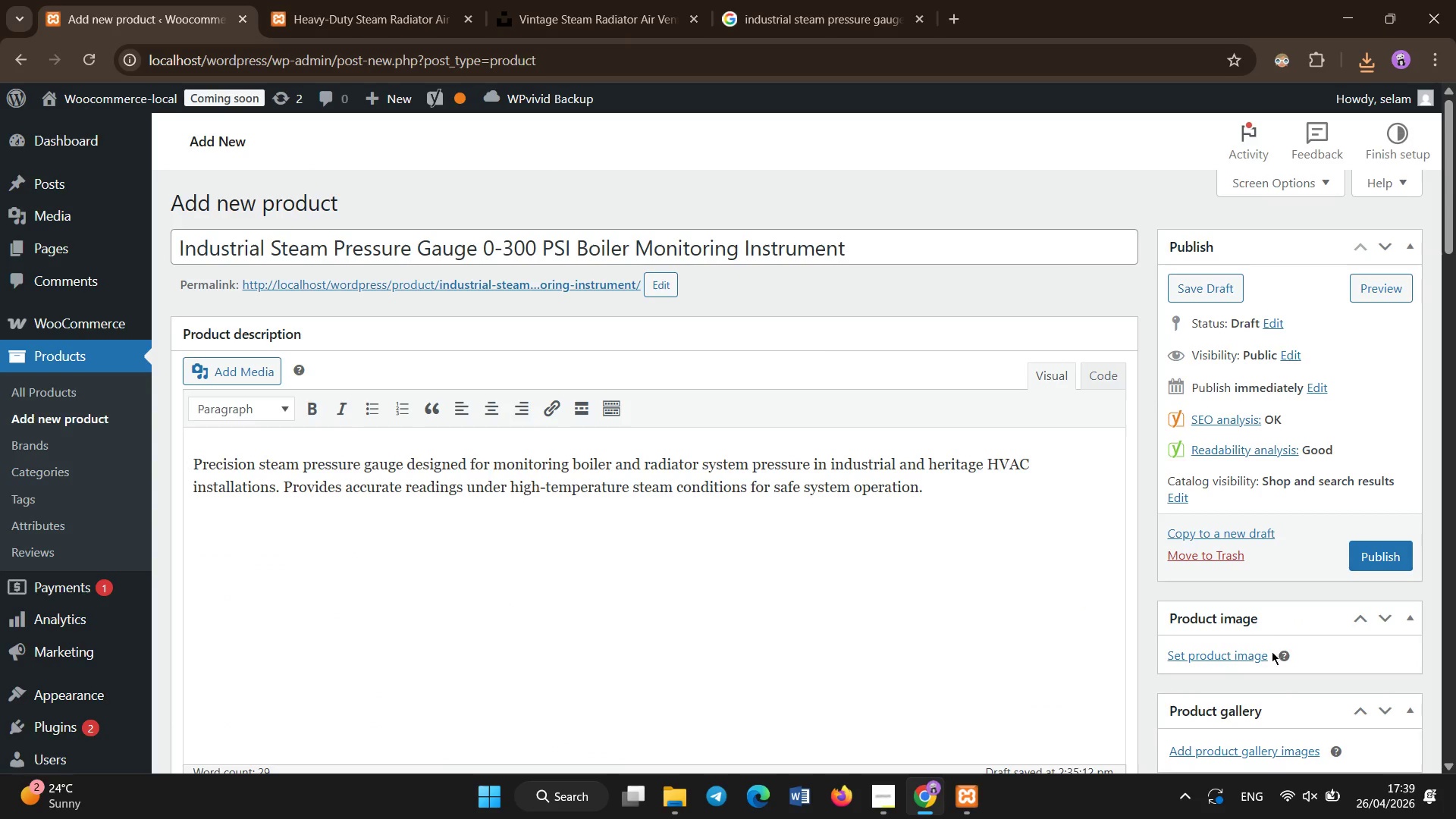 
left_click([1253, 652])
 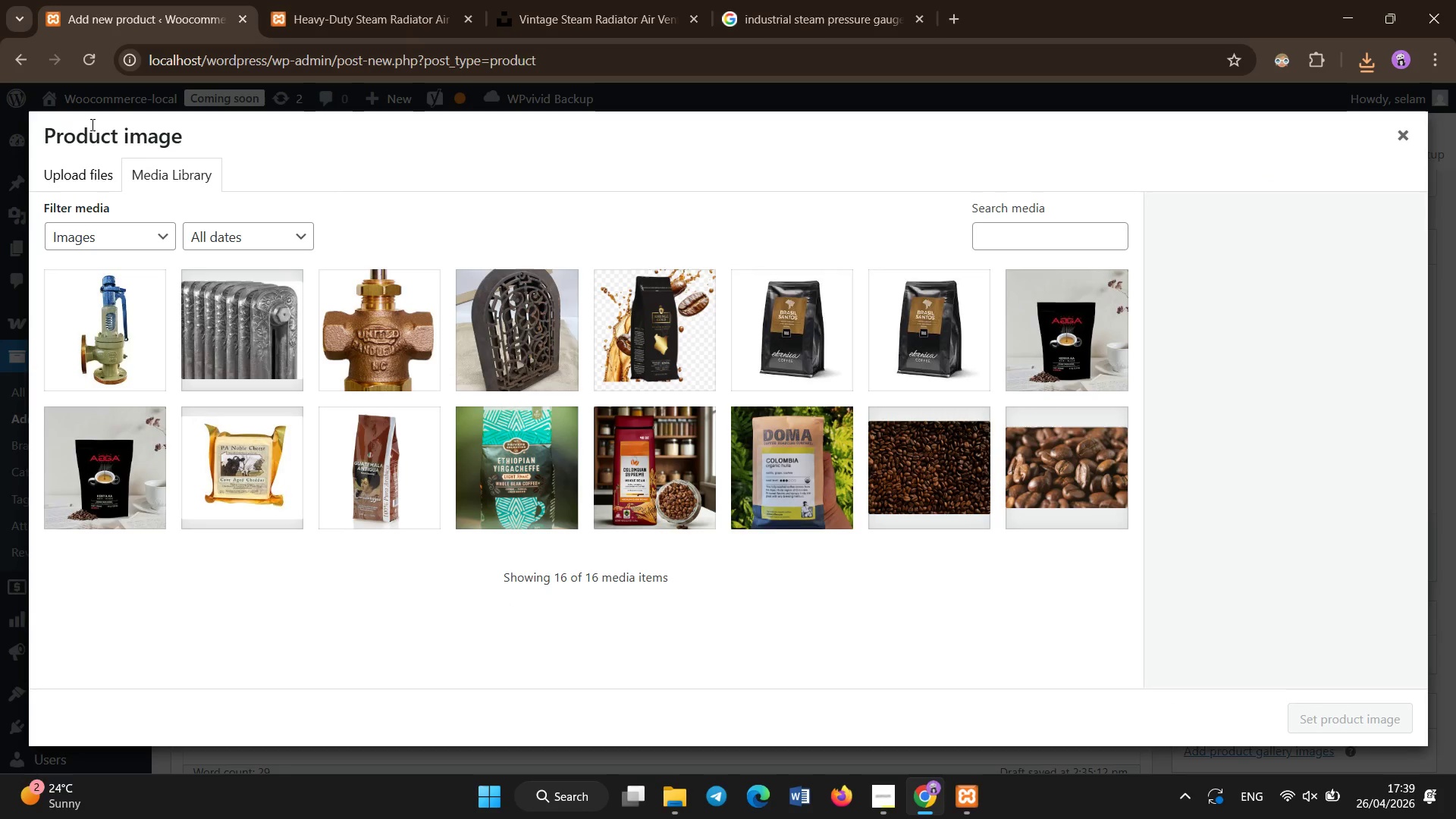 
left_click([89, 181])
 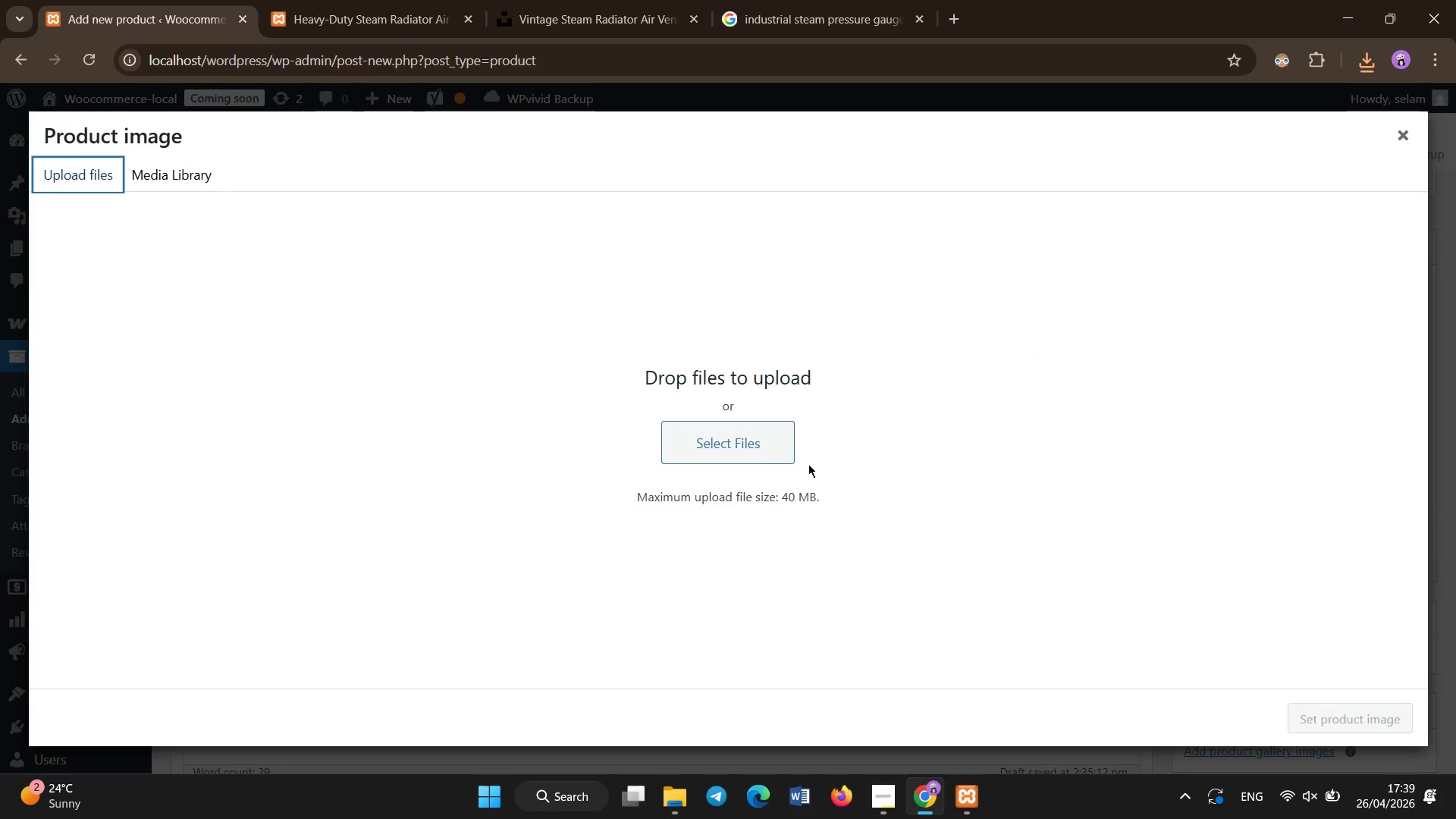 
left_click([757, 457])
 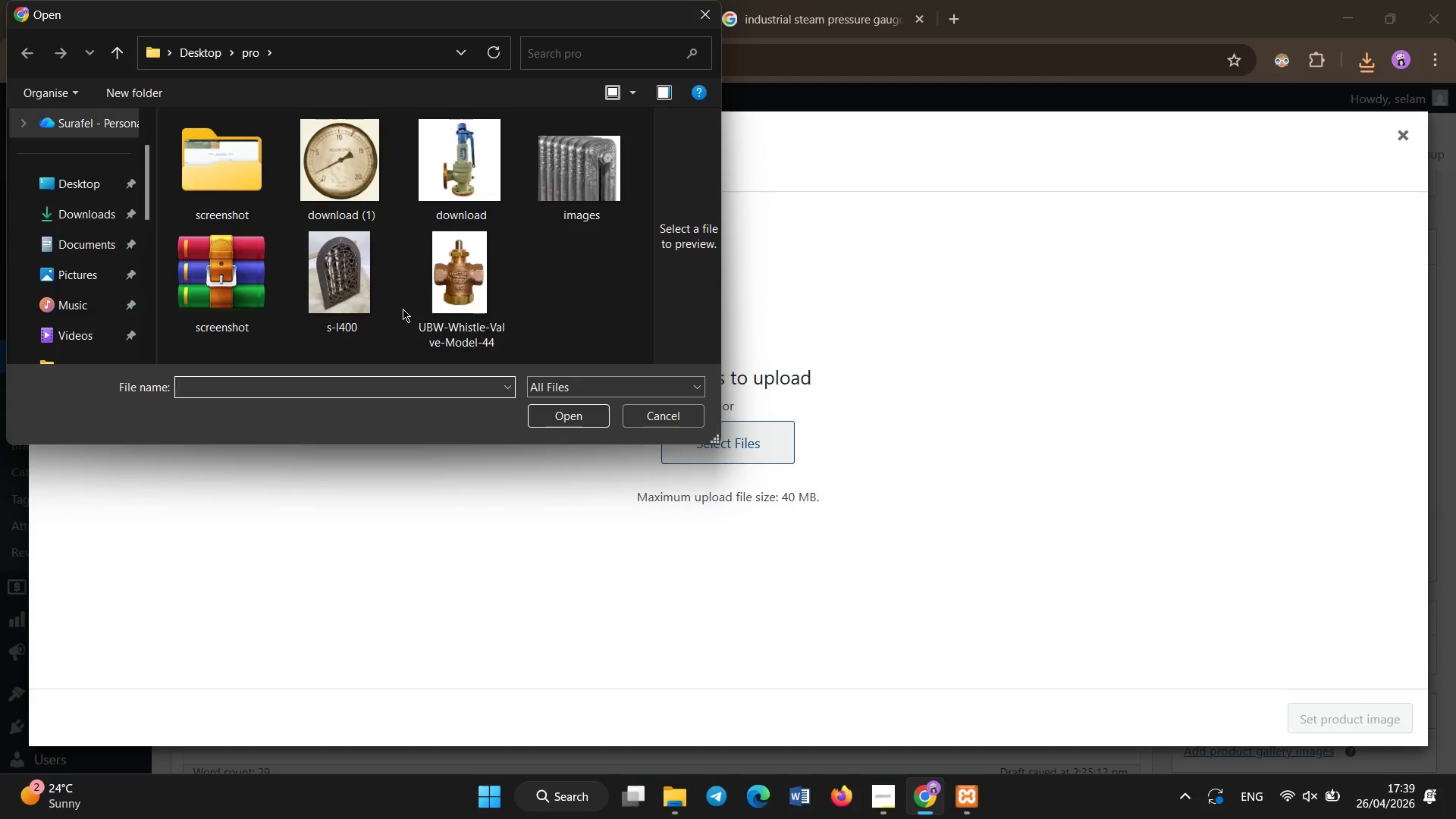 
left_click([330, 198])
 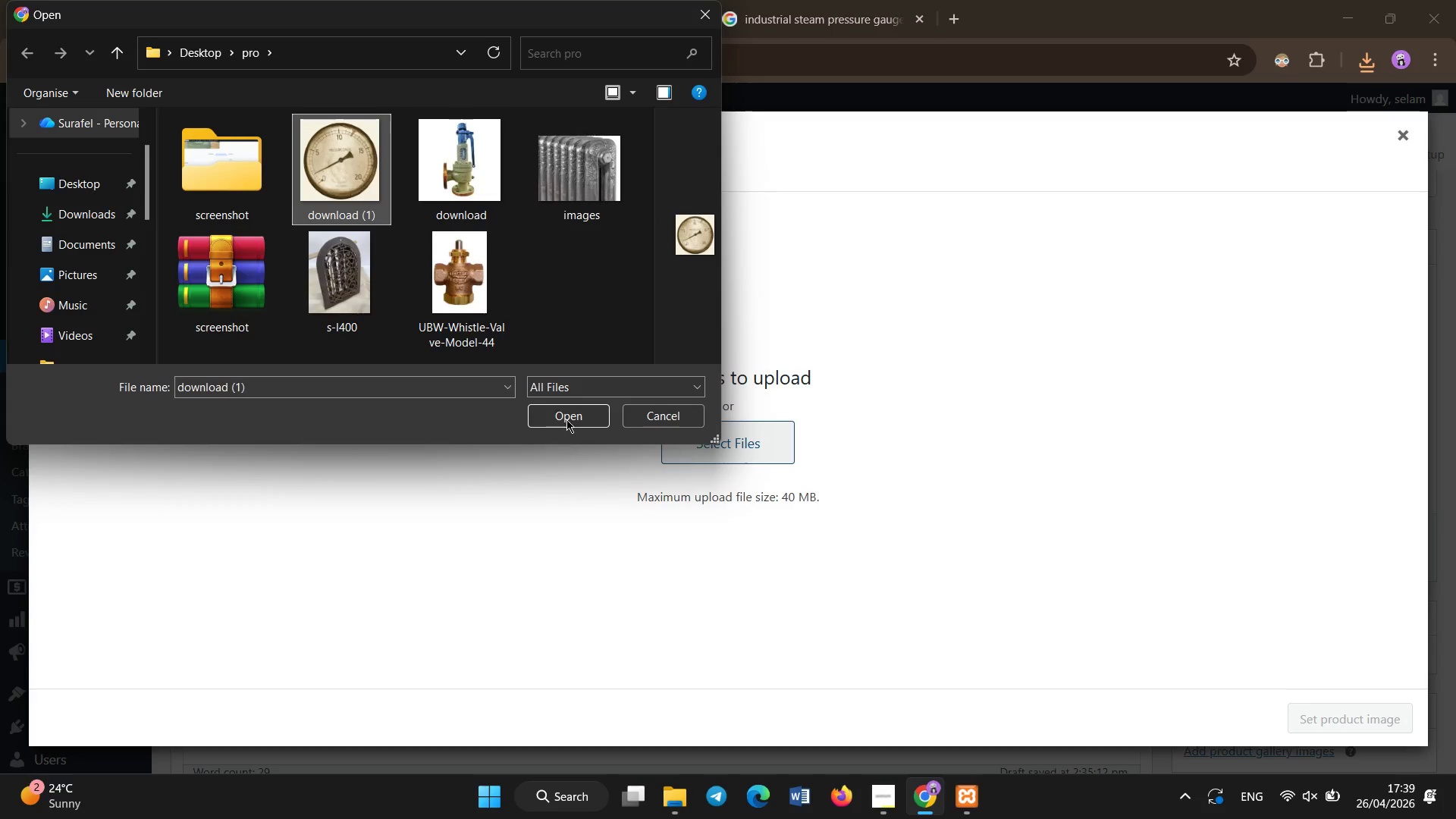 
left_click([570, 416])
 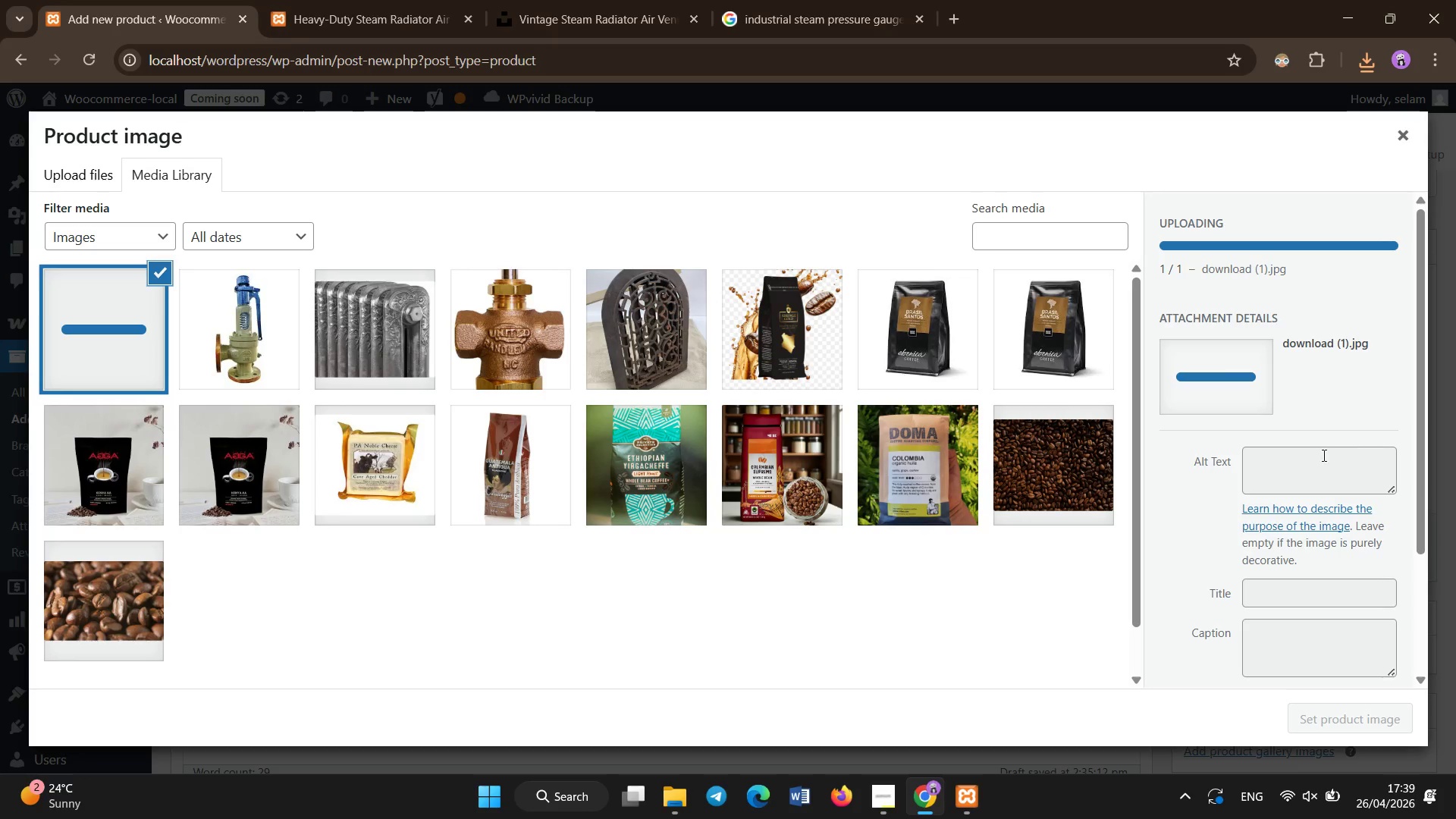 
left_click([1322, 457])
 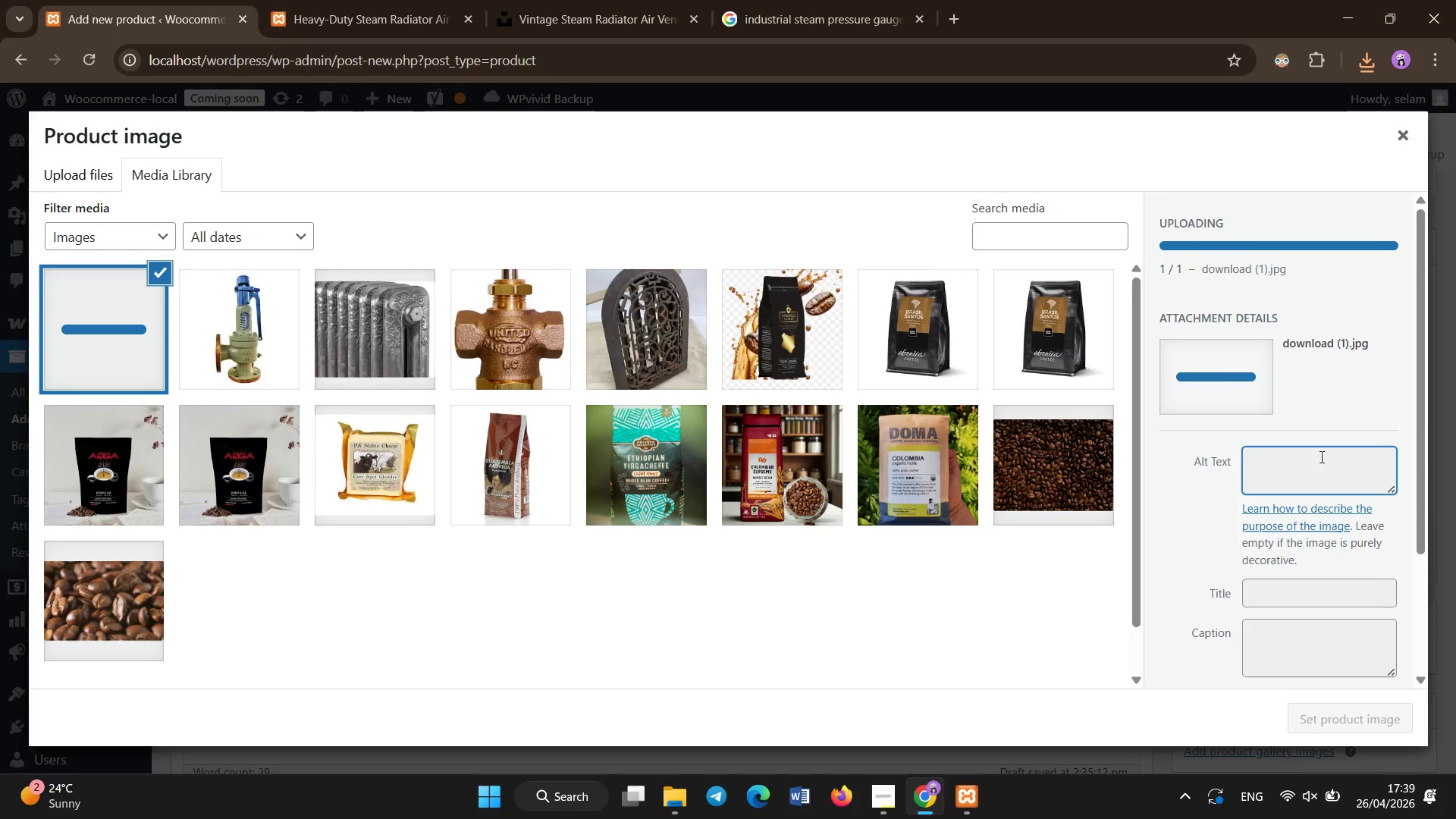 
left_click([1322, 457])
 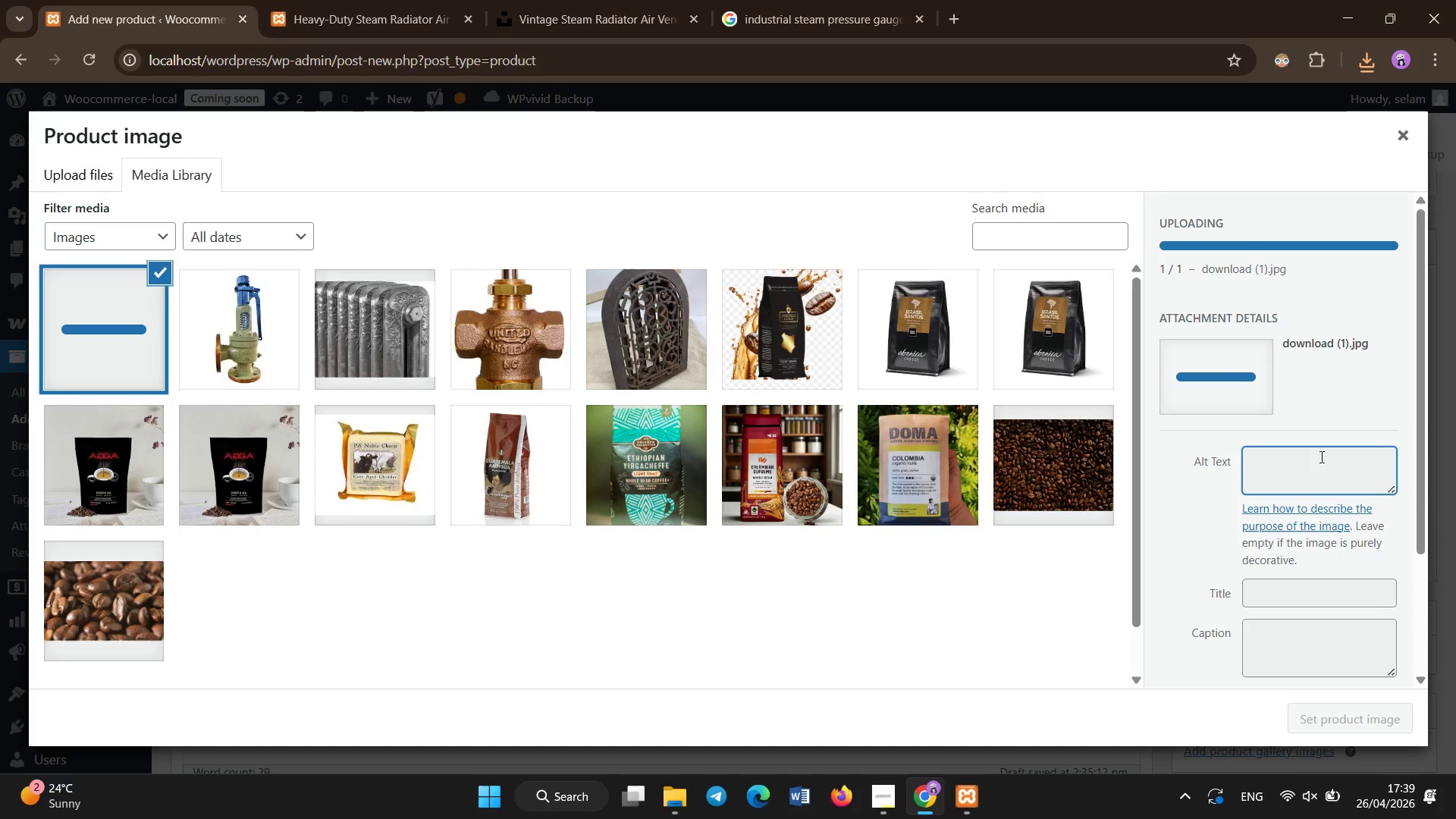 
double_click([1322, 457])
 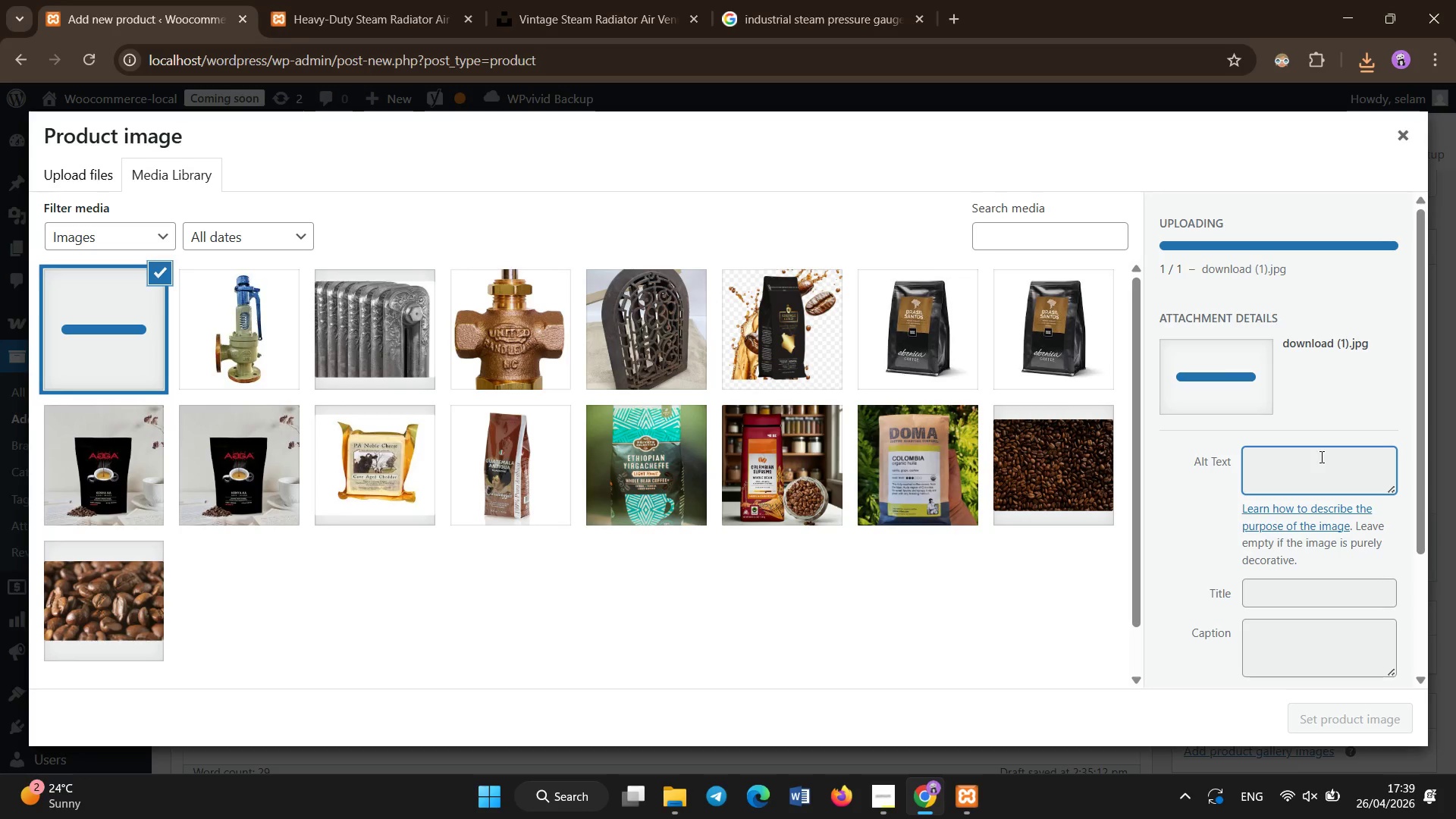 
triple_click([1322, 457])
 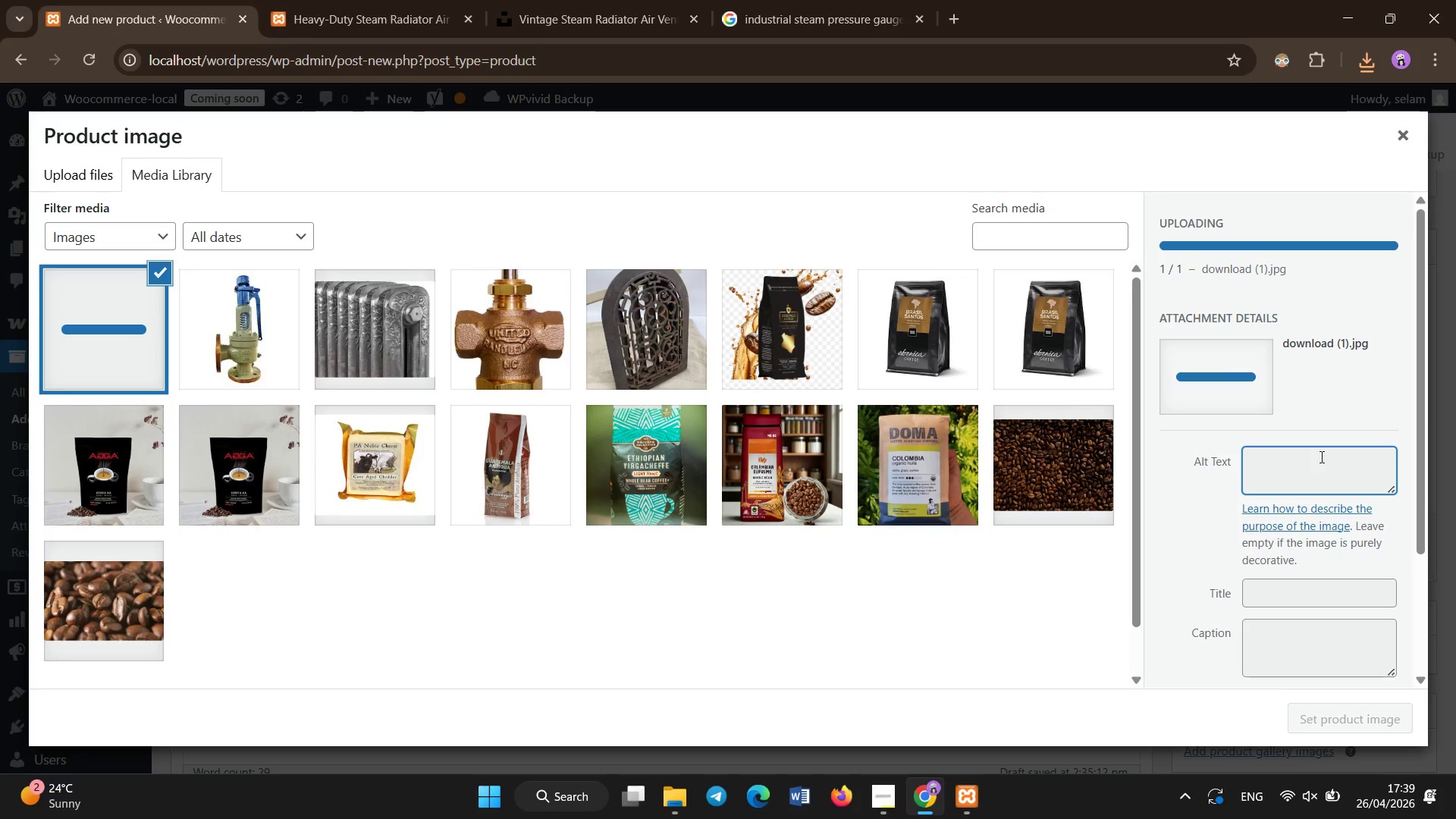 
double_click([1322, 457])
 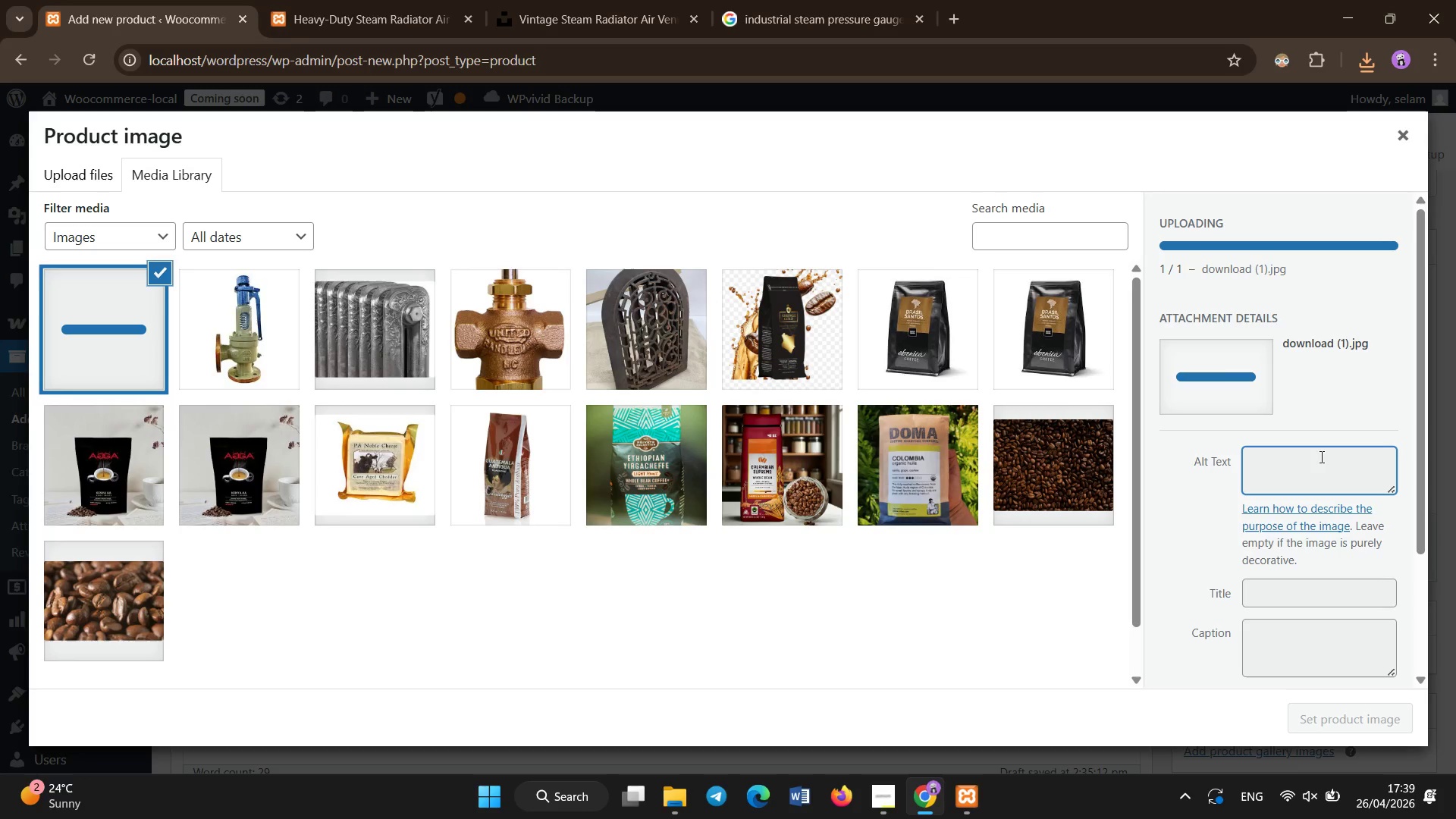 
triple_click([1322, 457])
 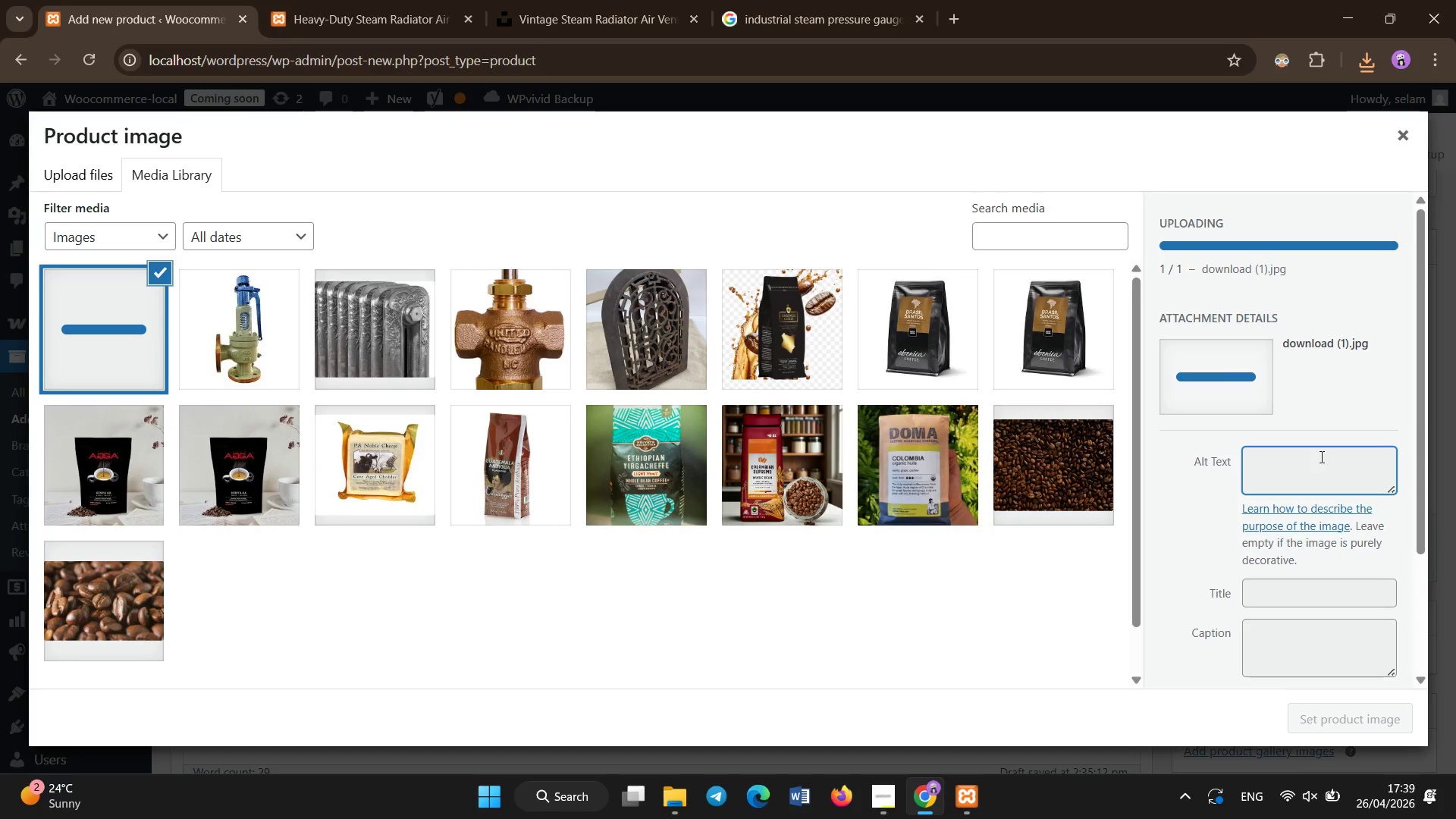 
triple_click([1322, 457])
 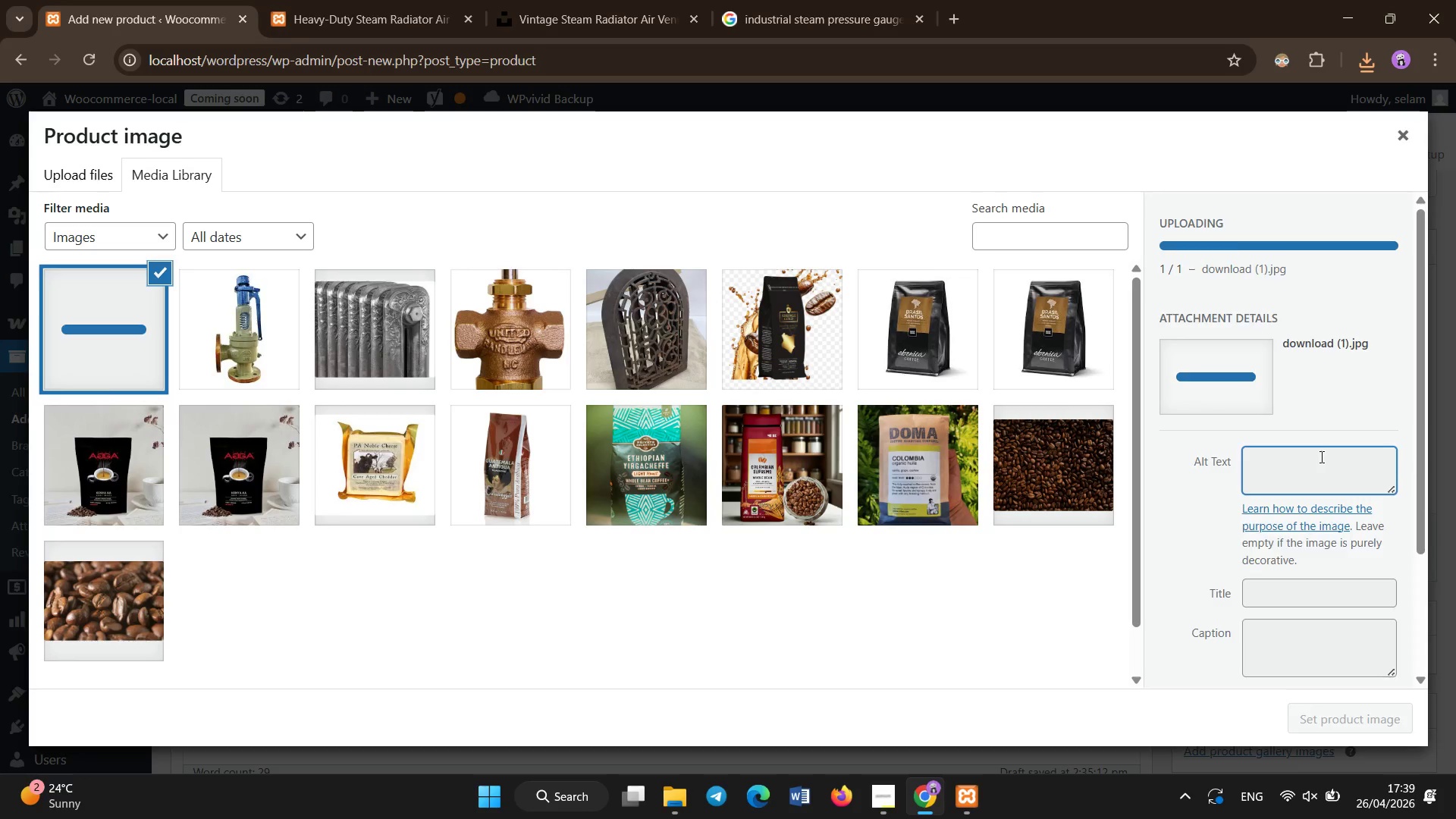 
triple_click([1322, 457])
 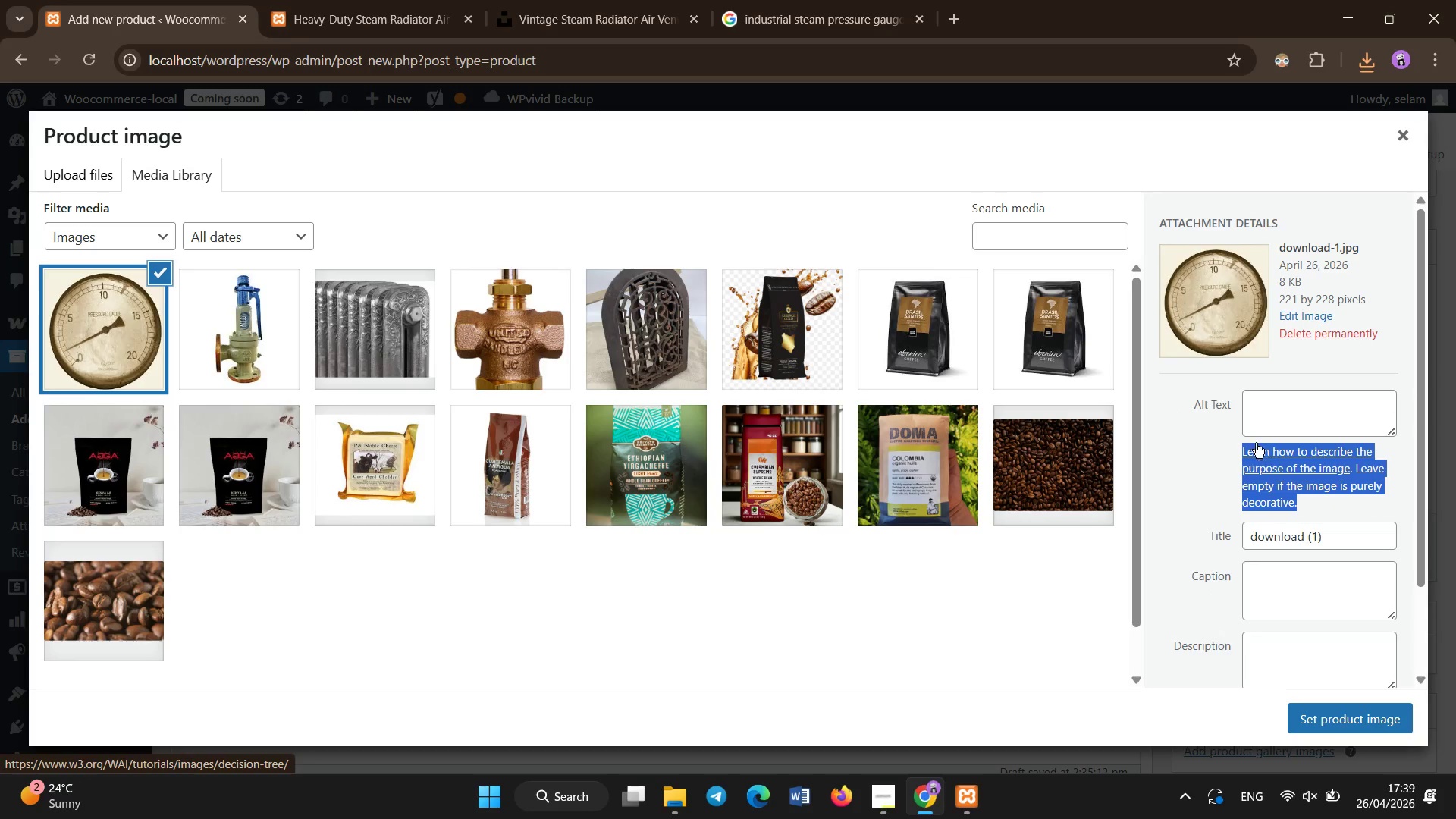 
left_click([1266, 424])
 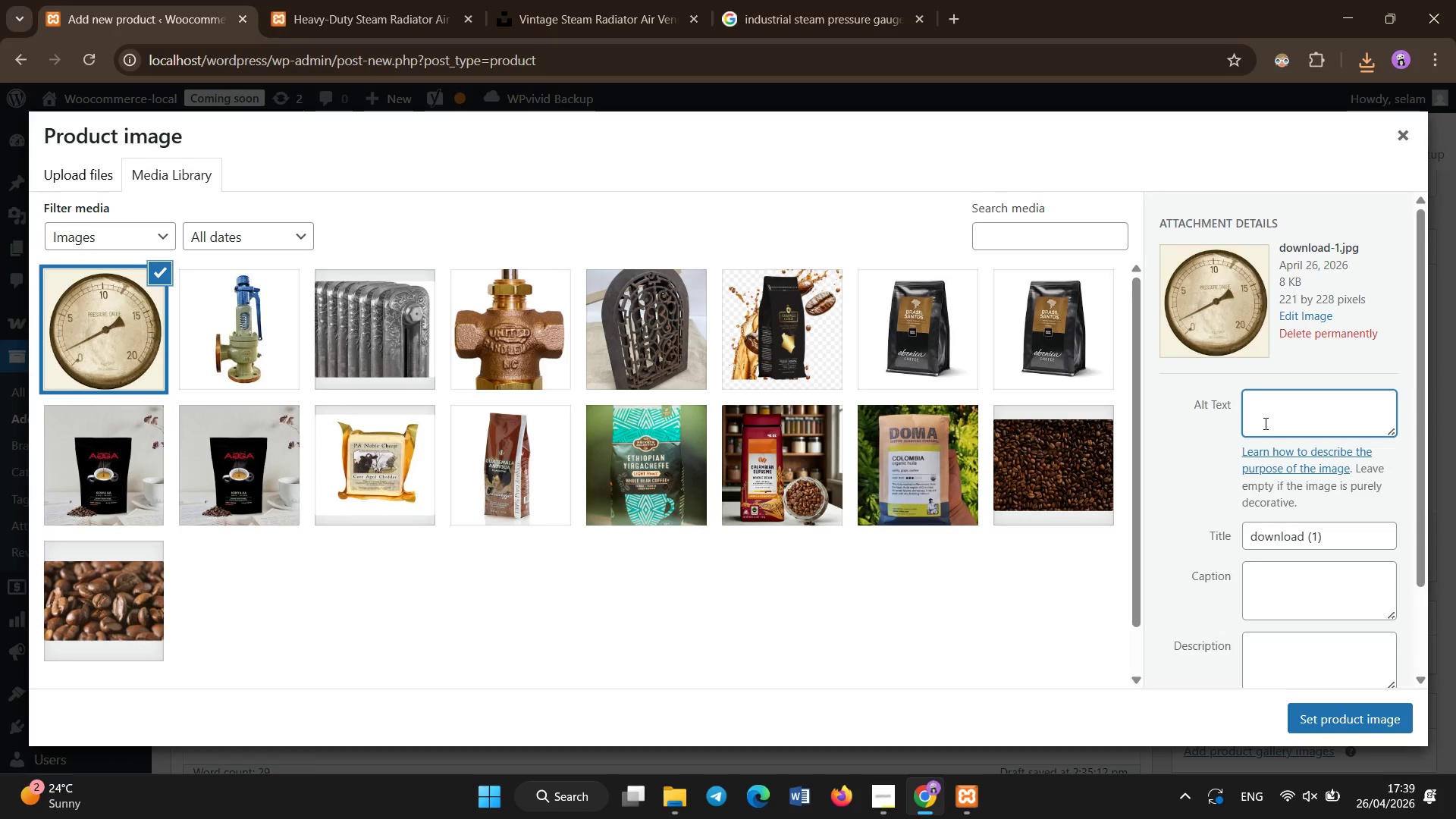 
key(Control+V)
 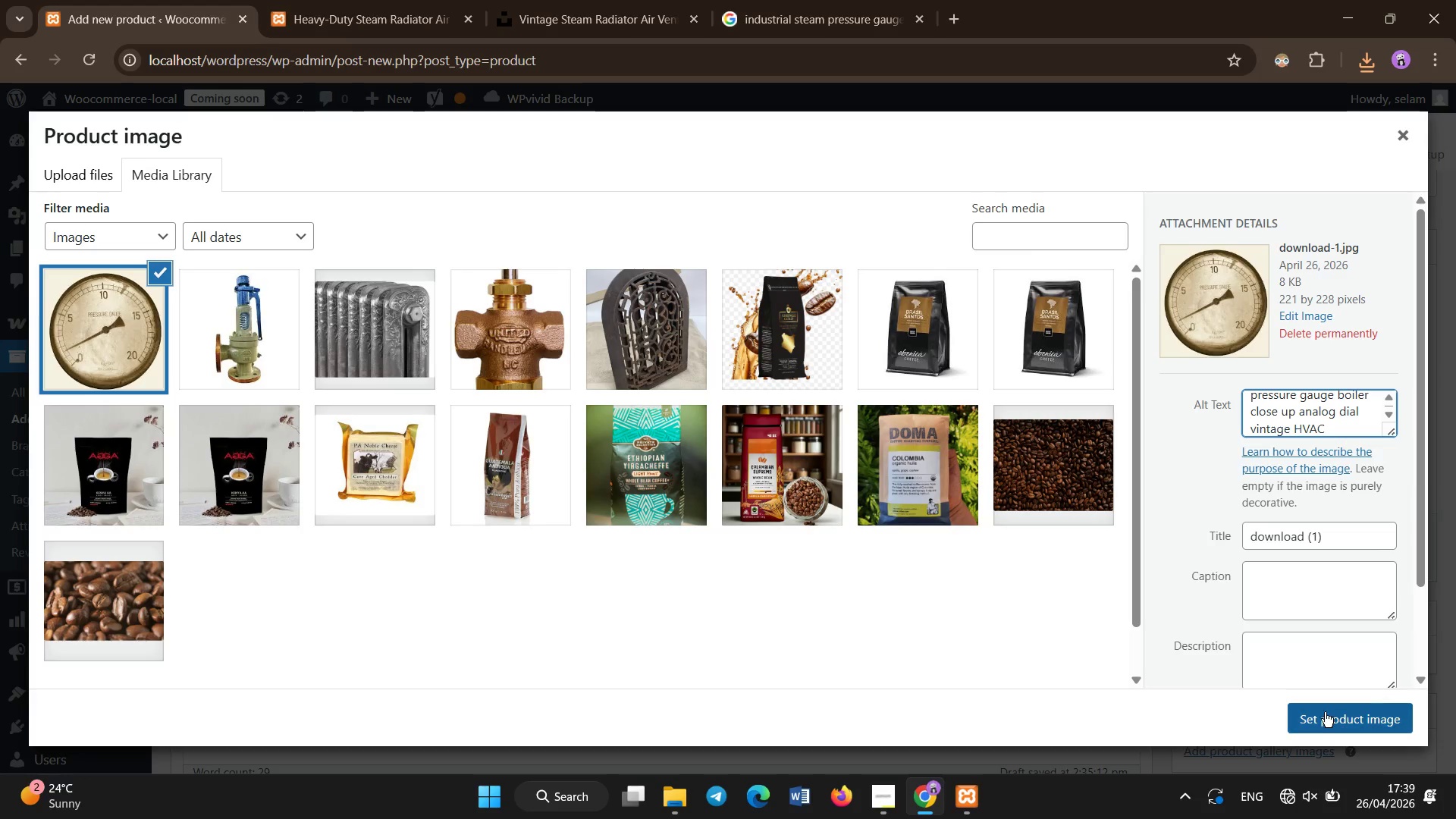 
left_click([1325, 733])
 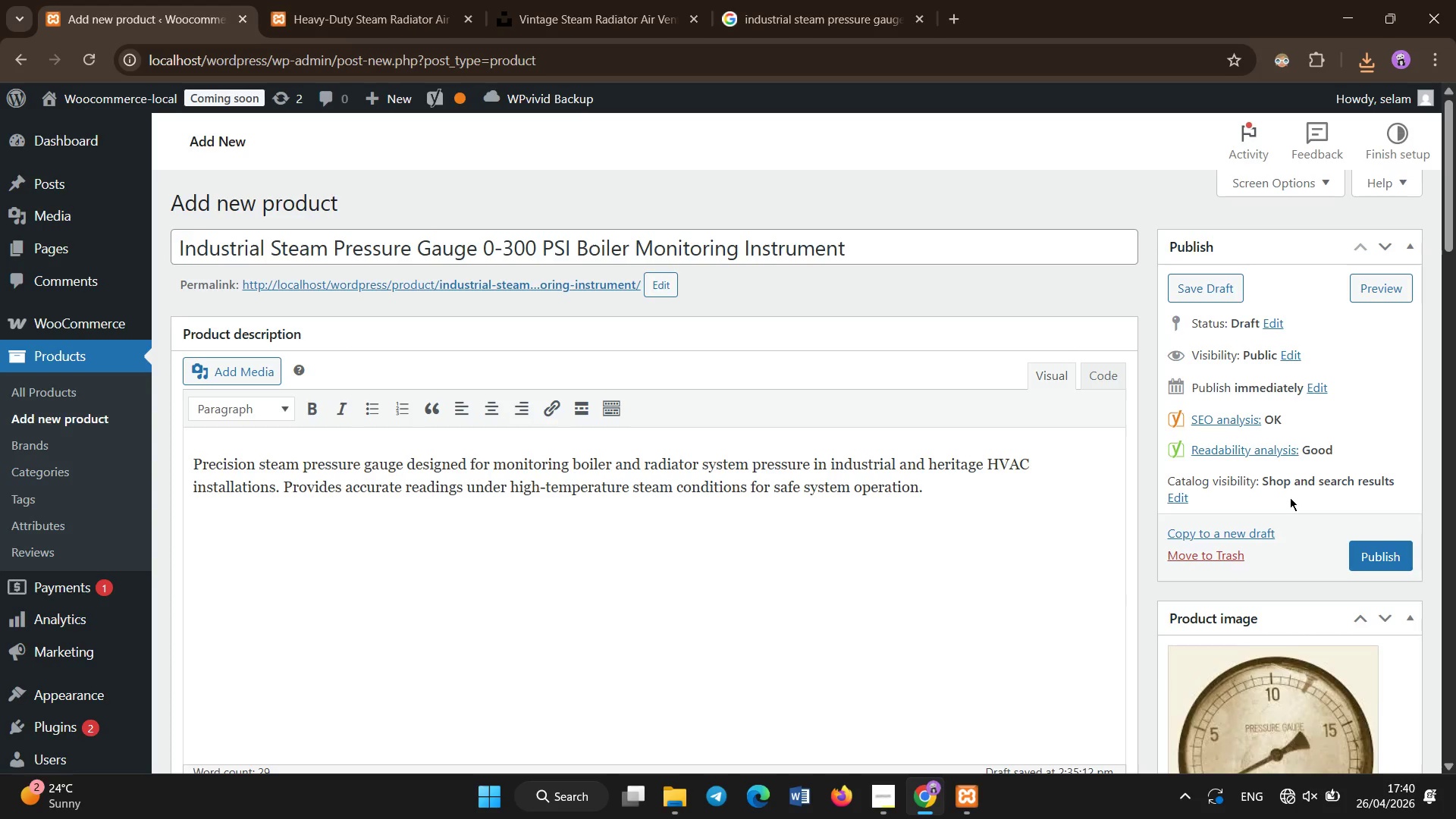 
left_click([1373, 548])
 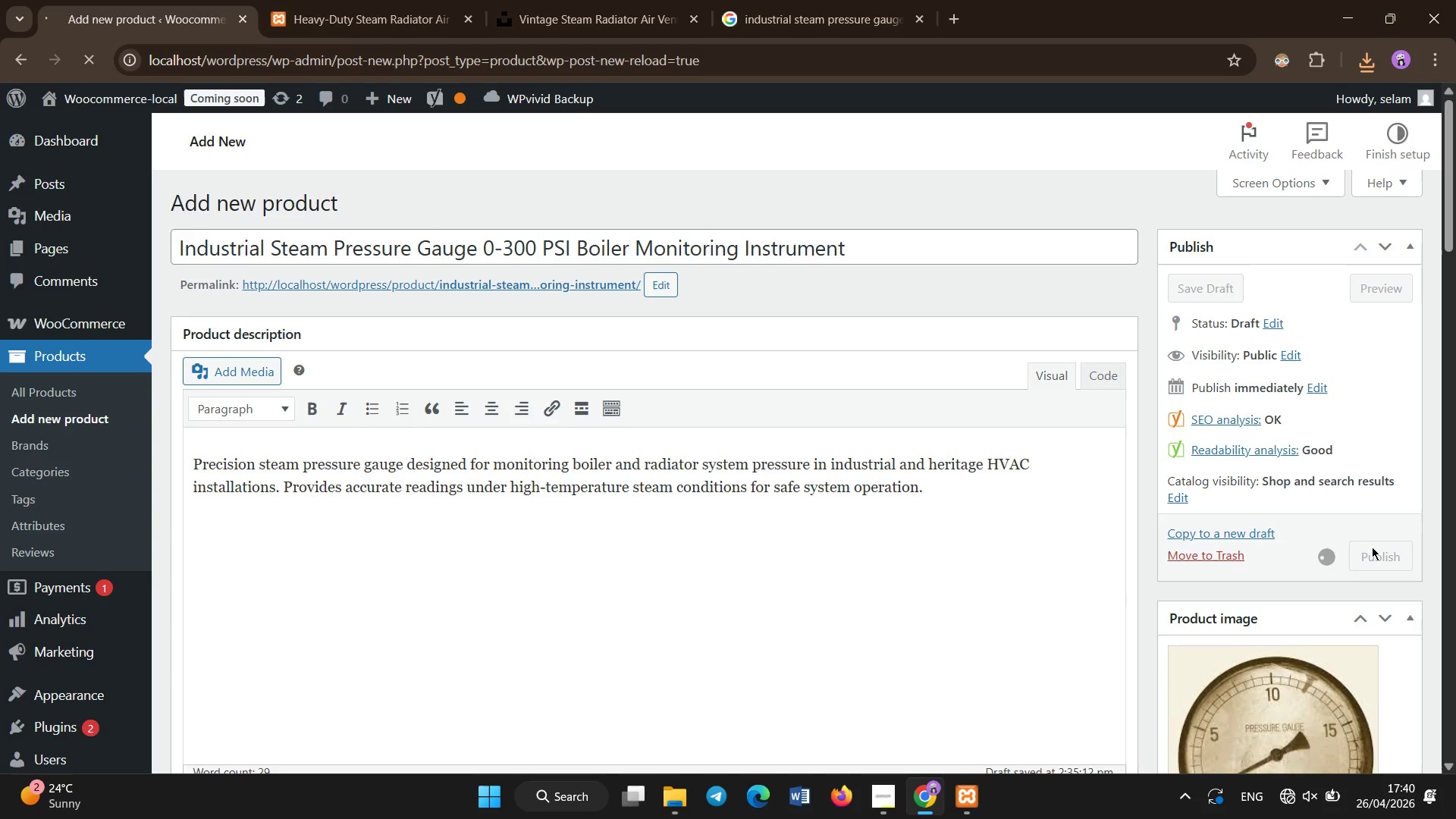 
wait(9.14)
 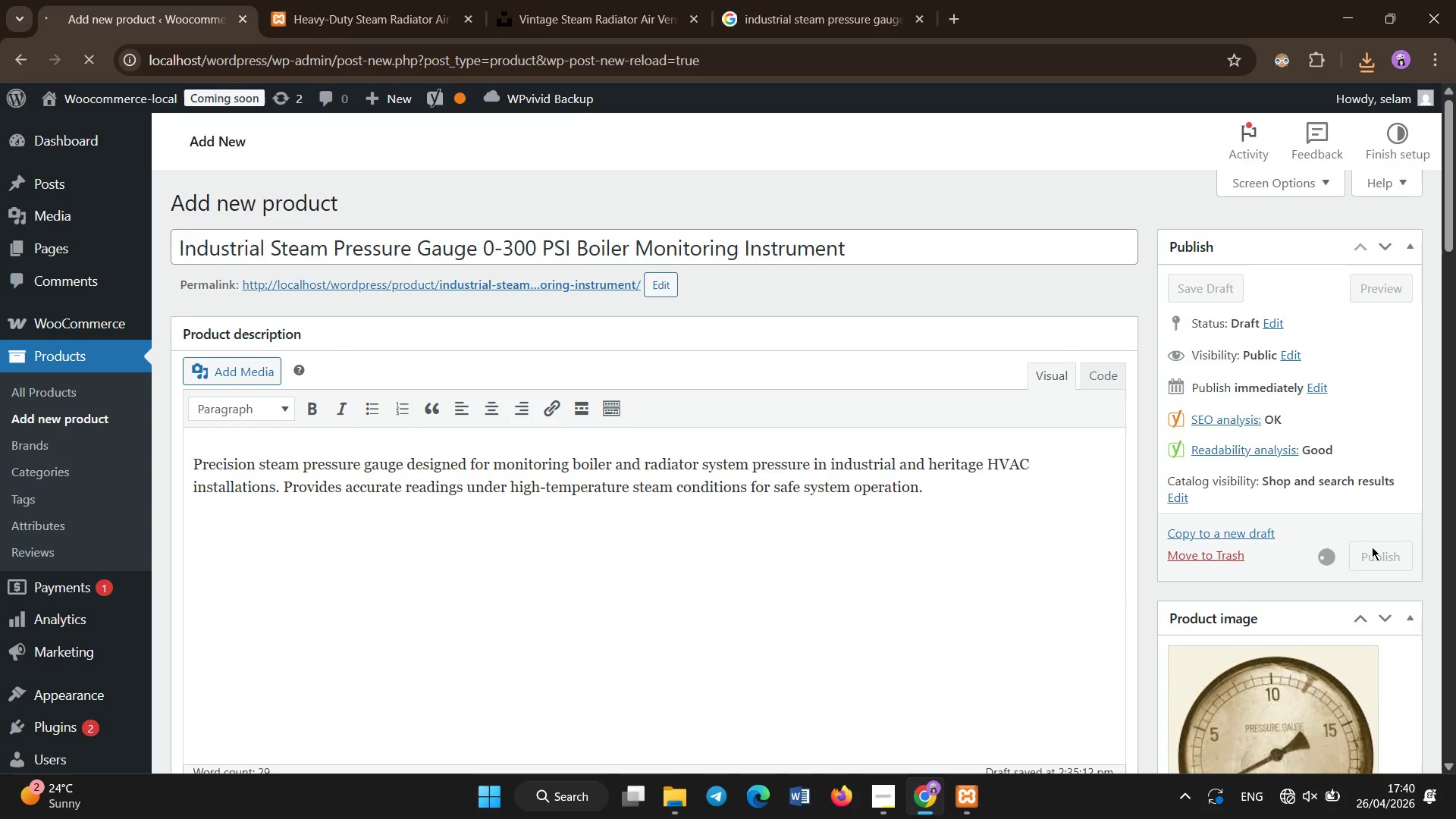 
left_click([883, 805])